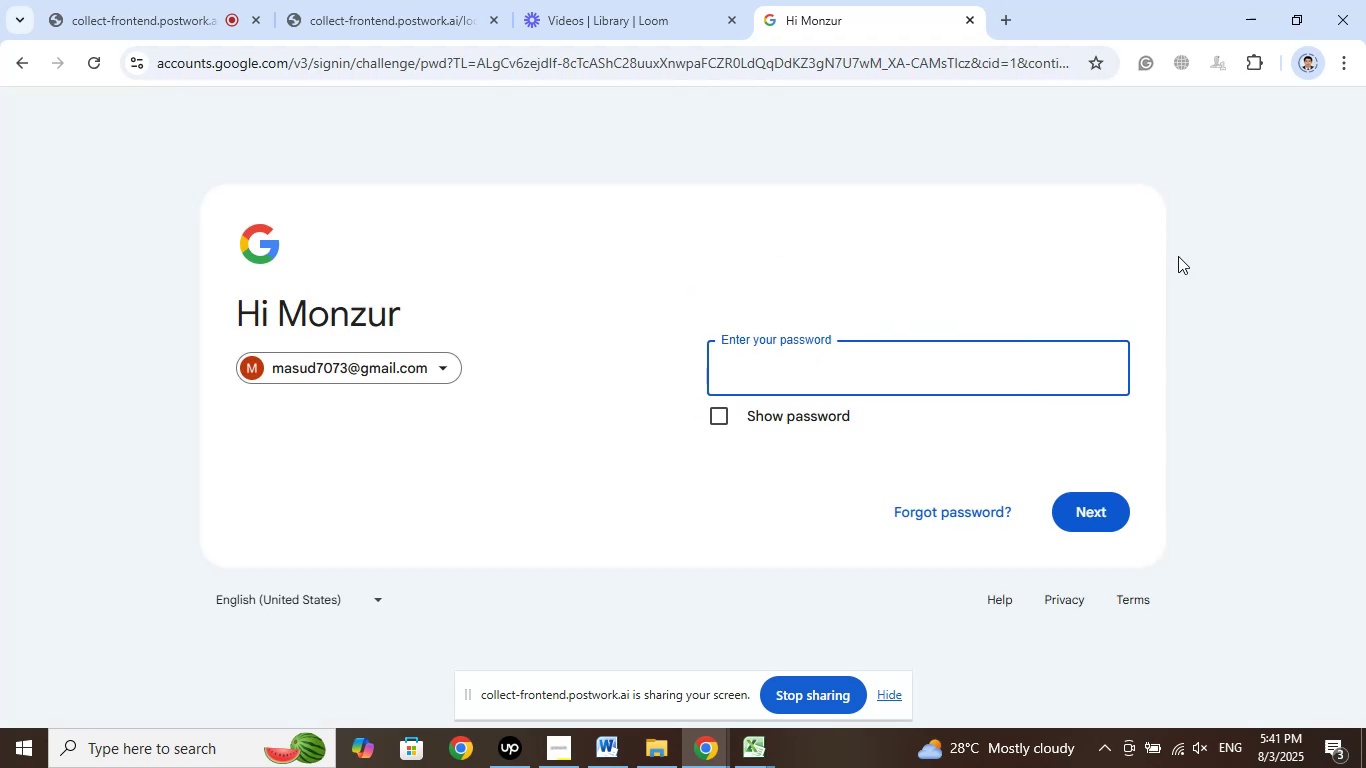 
wait(5.89)
 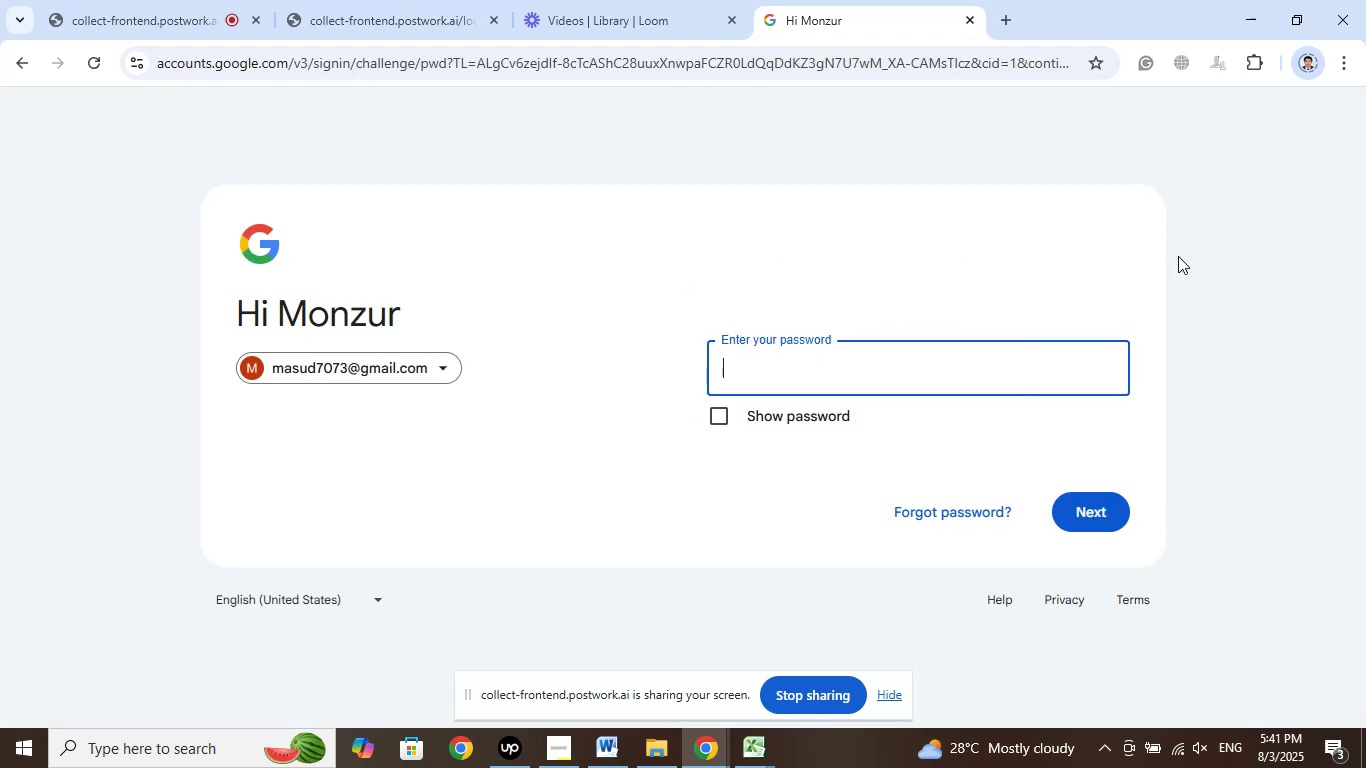 
key(Numpad0)
 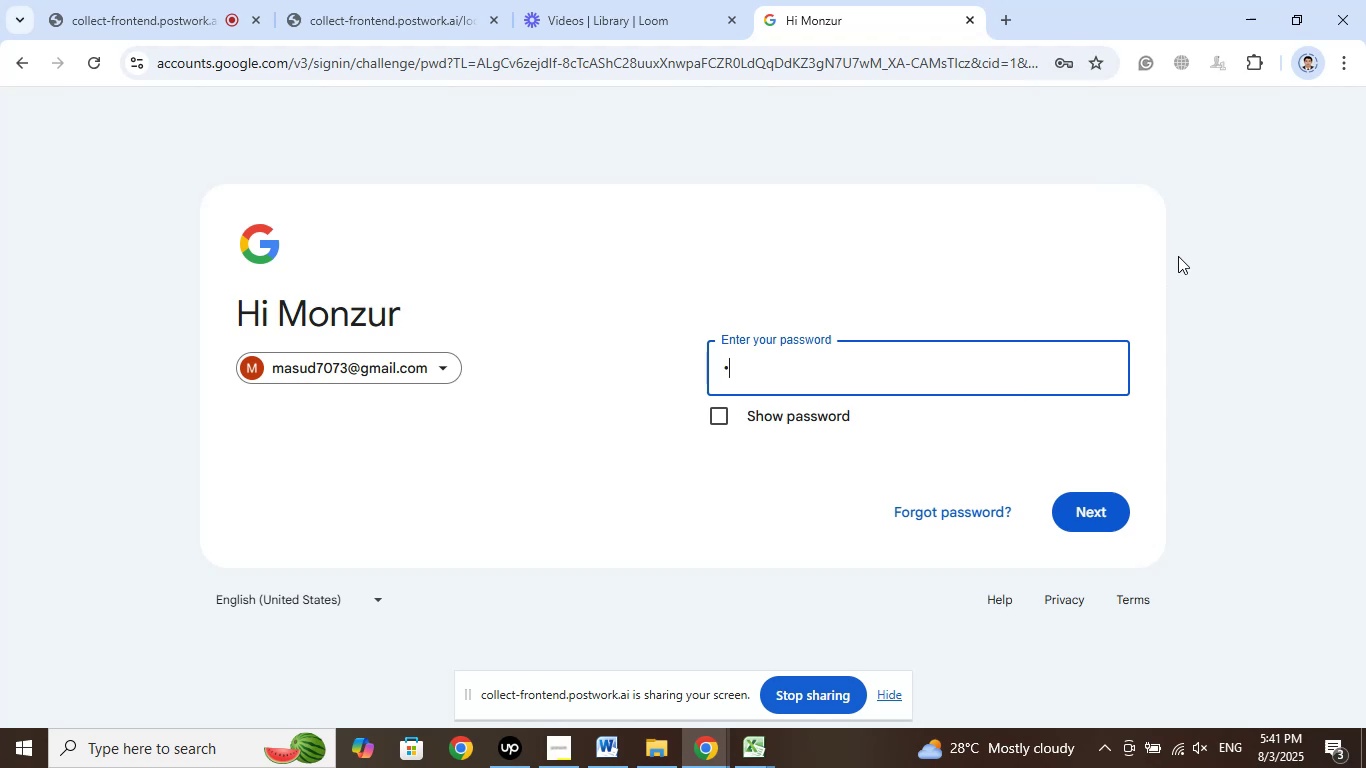 
key(Numpad1)
 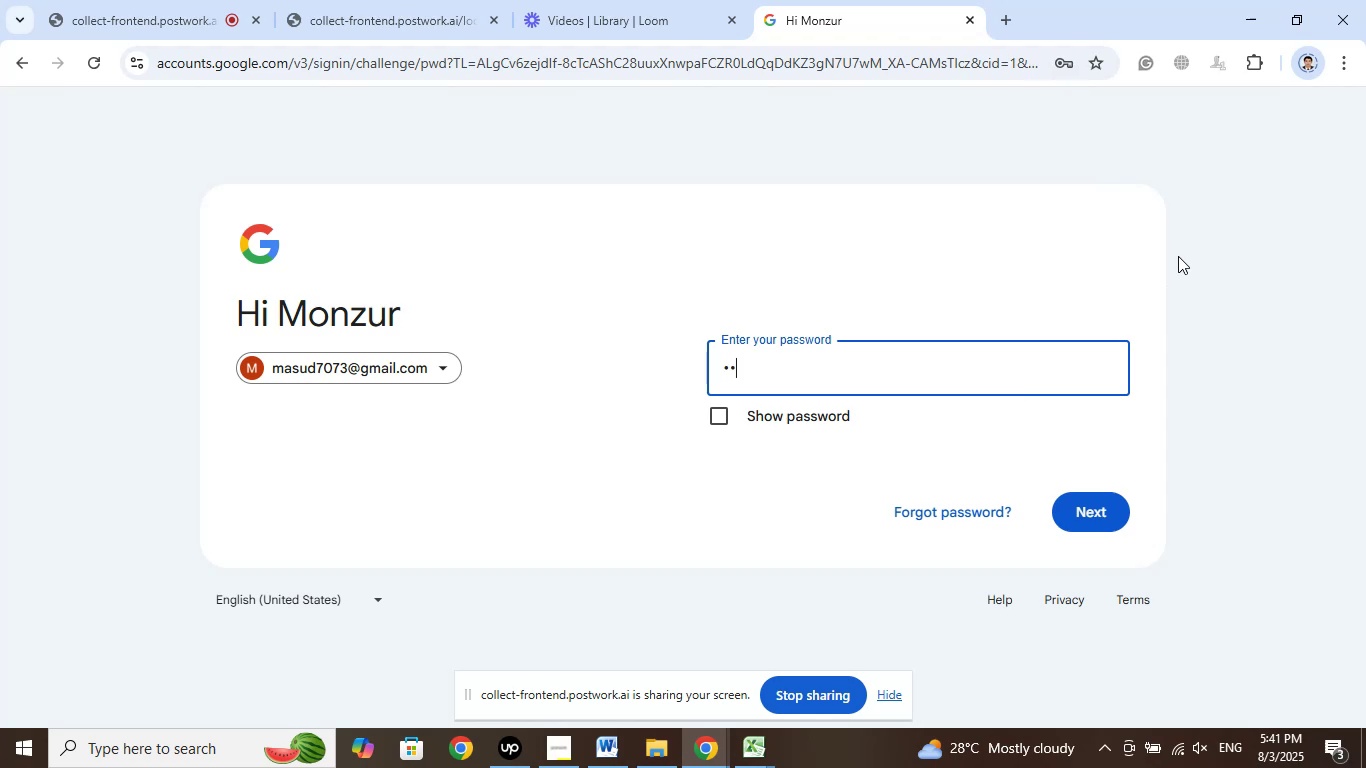 
key(Numpad9)
 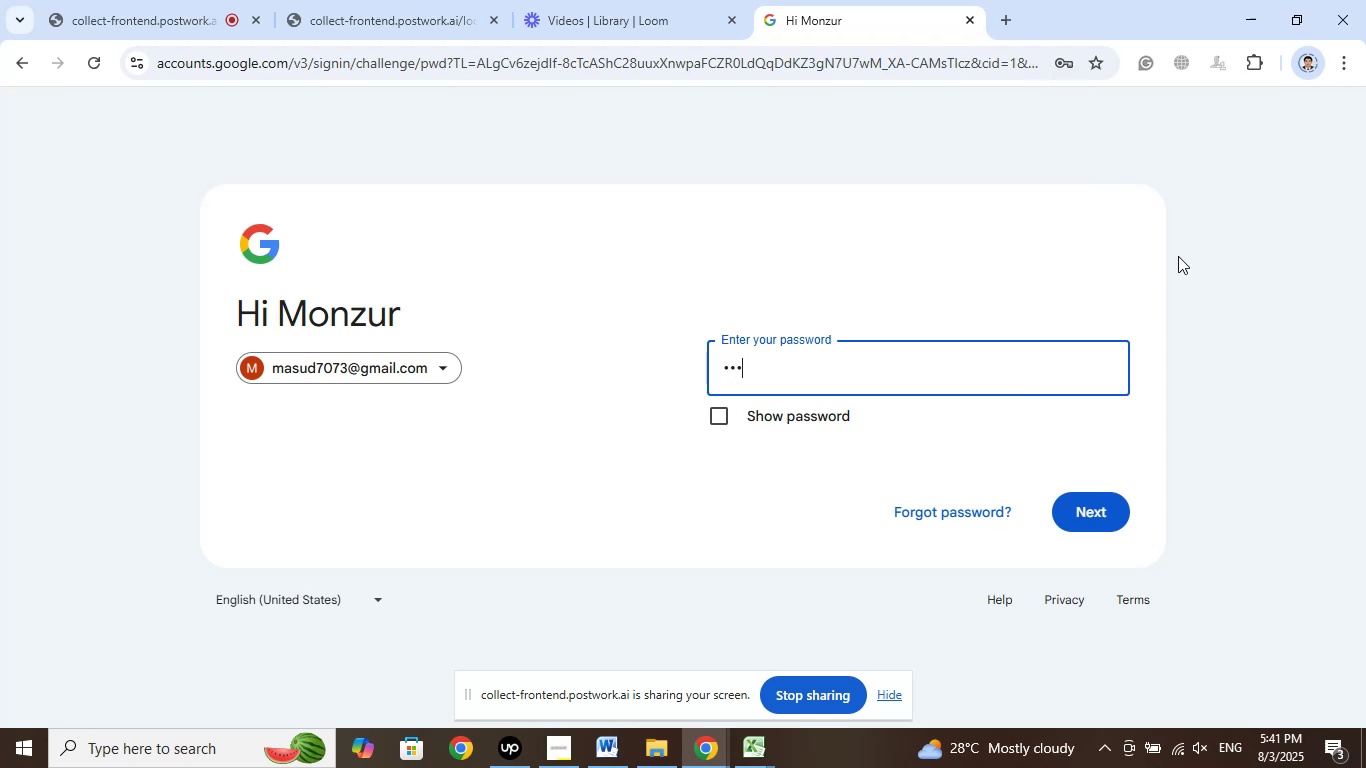 
key(Numpad1)
 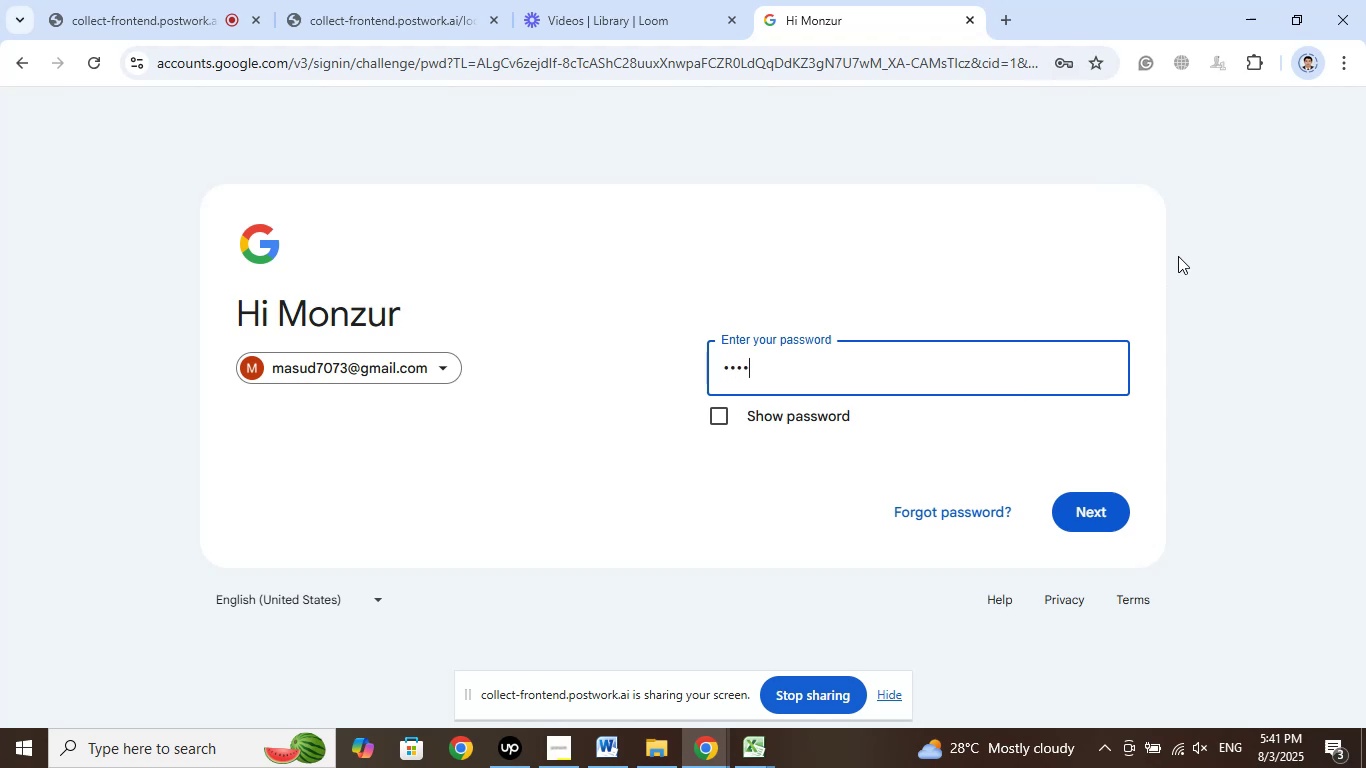 
key(Numpad1)
 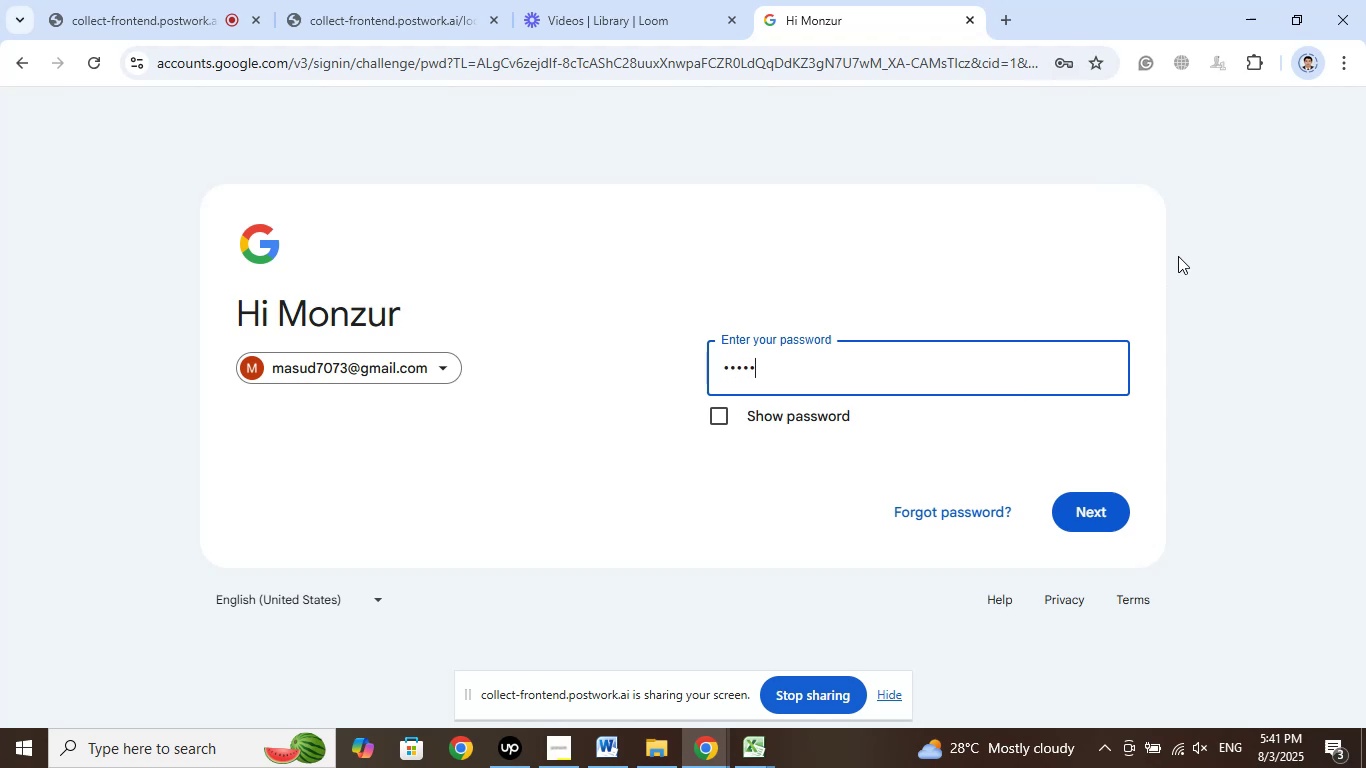 
key(Numpad7)
 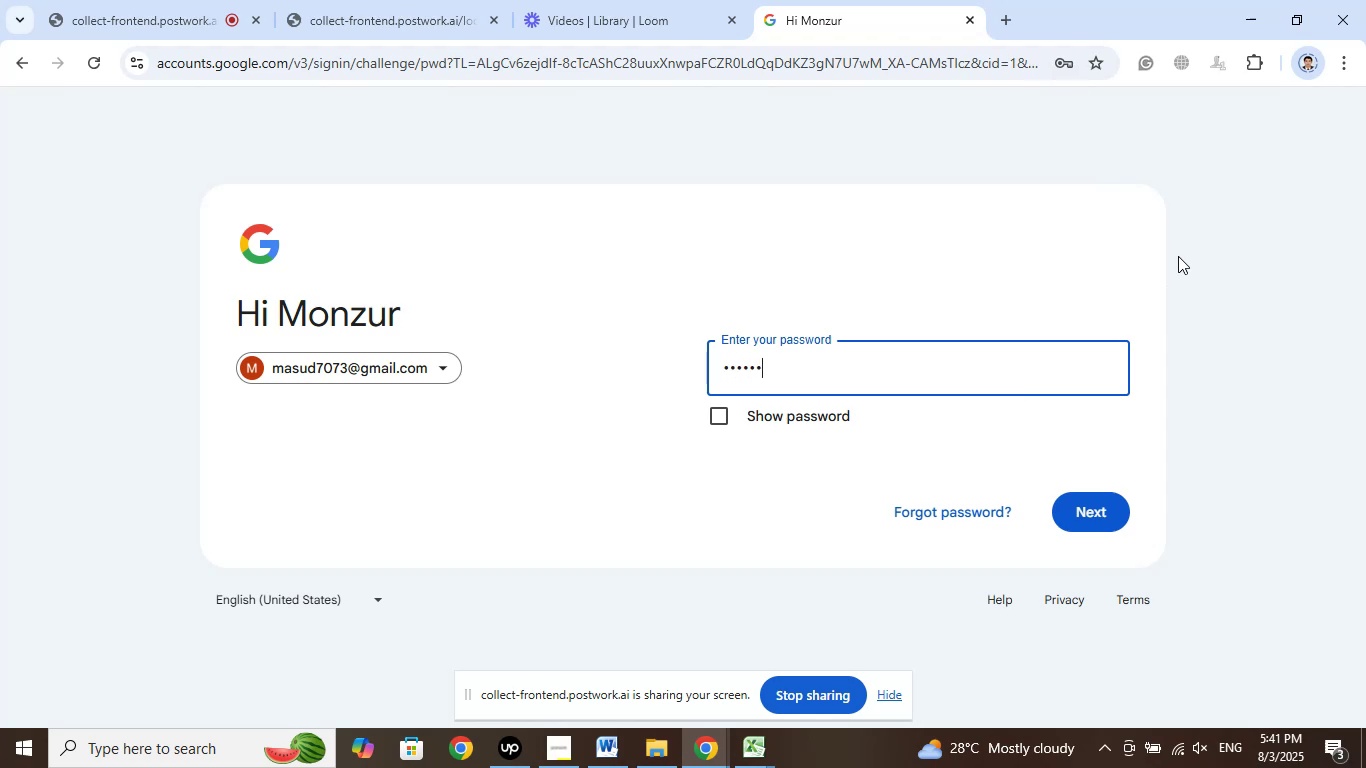 
key(Numpad5)
 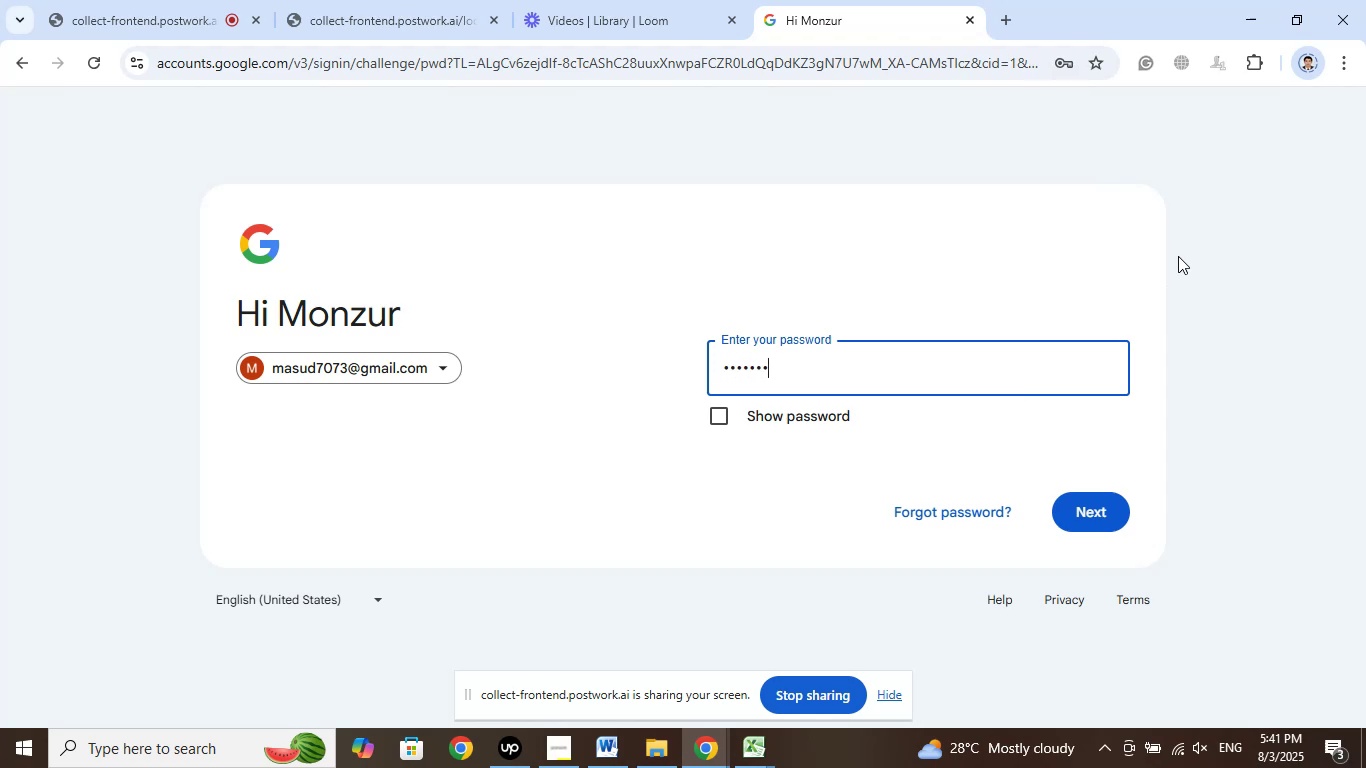 
key(Numpad4)
 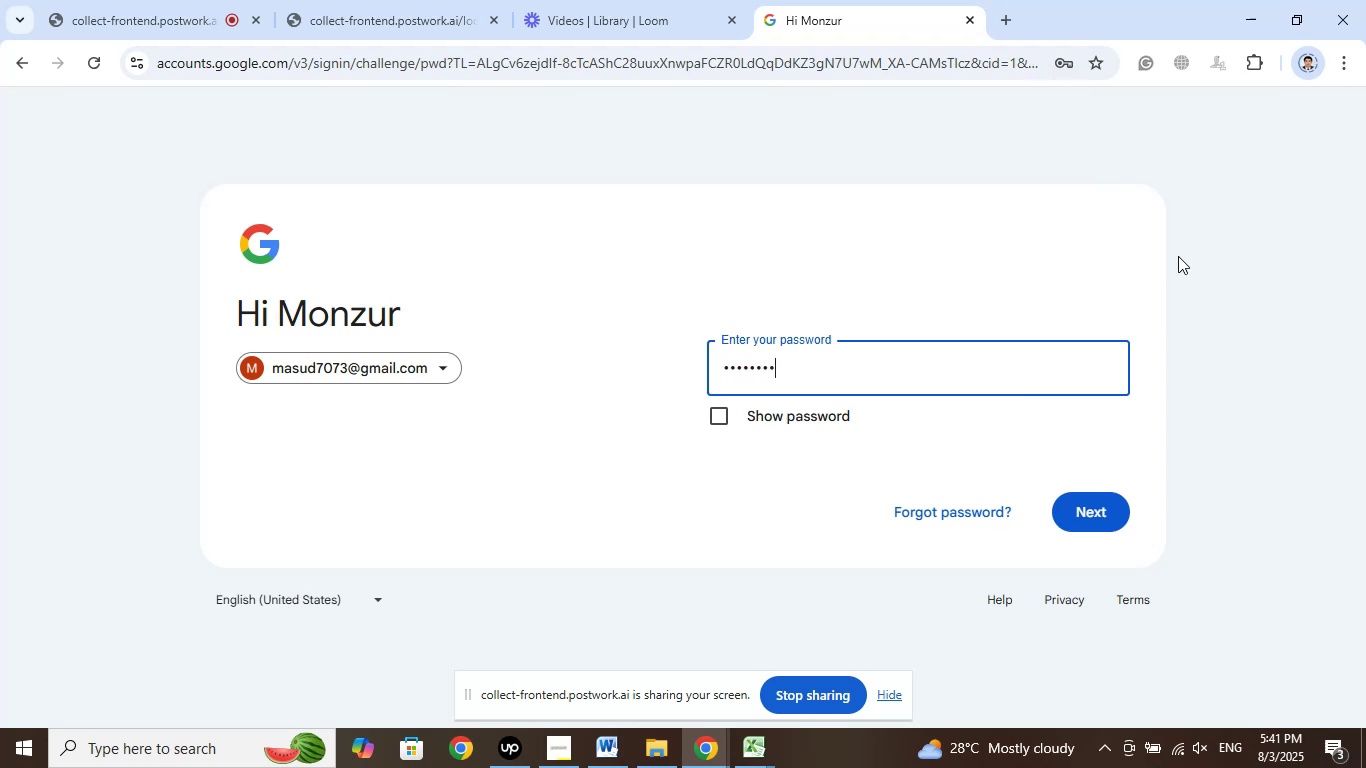 
key(Numpad9)
 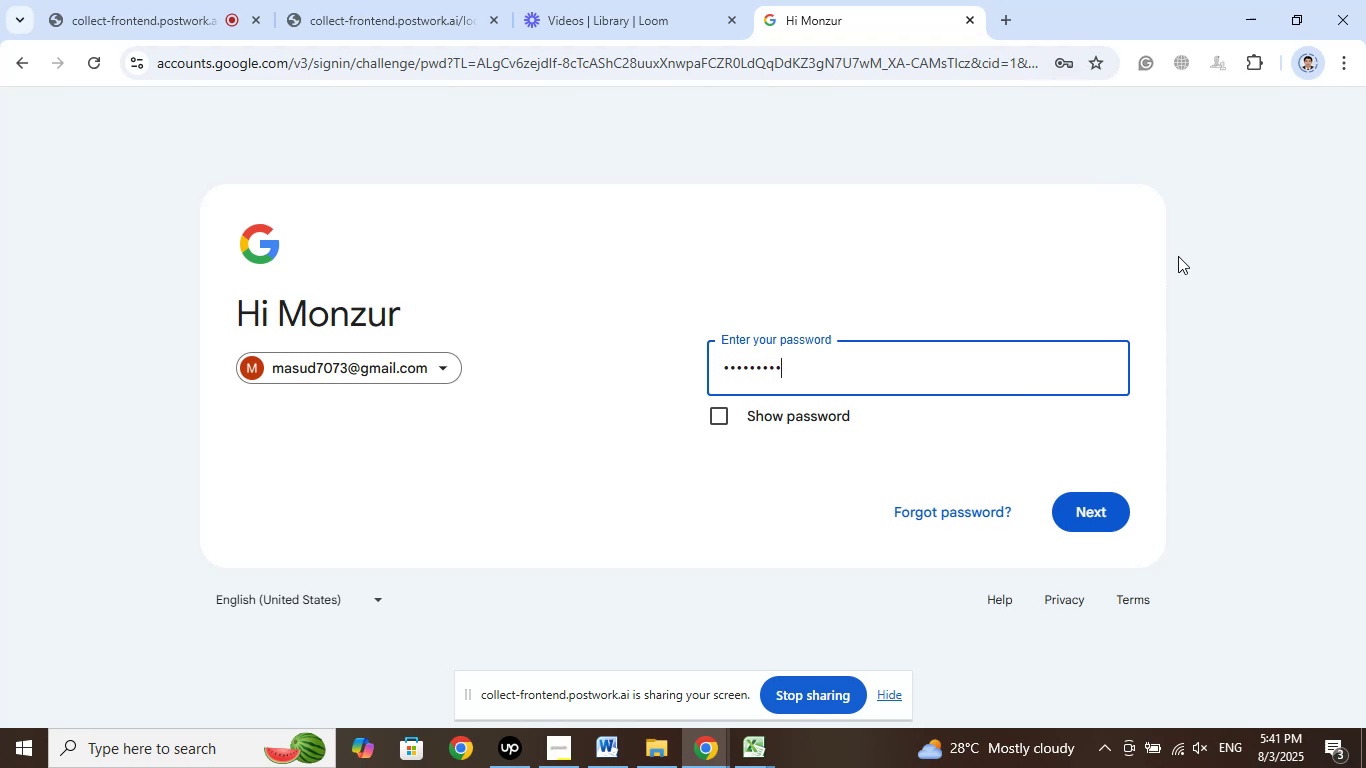 
key(Numpad0)
 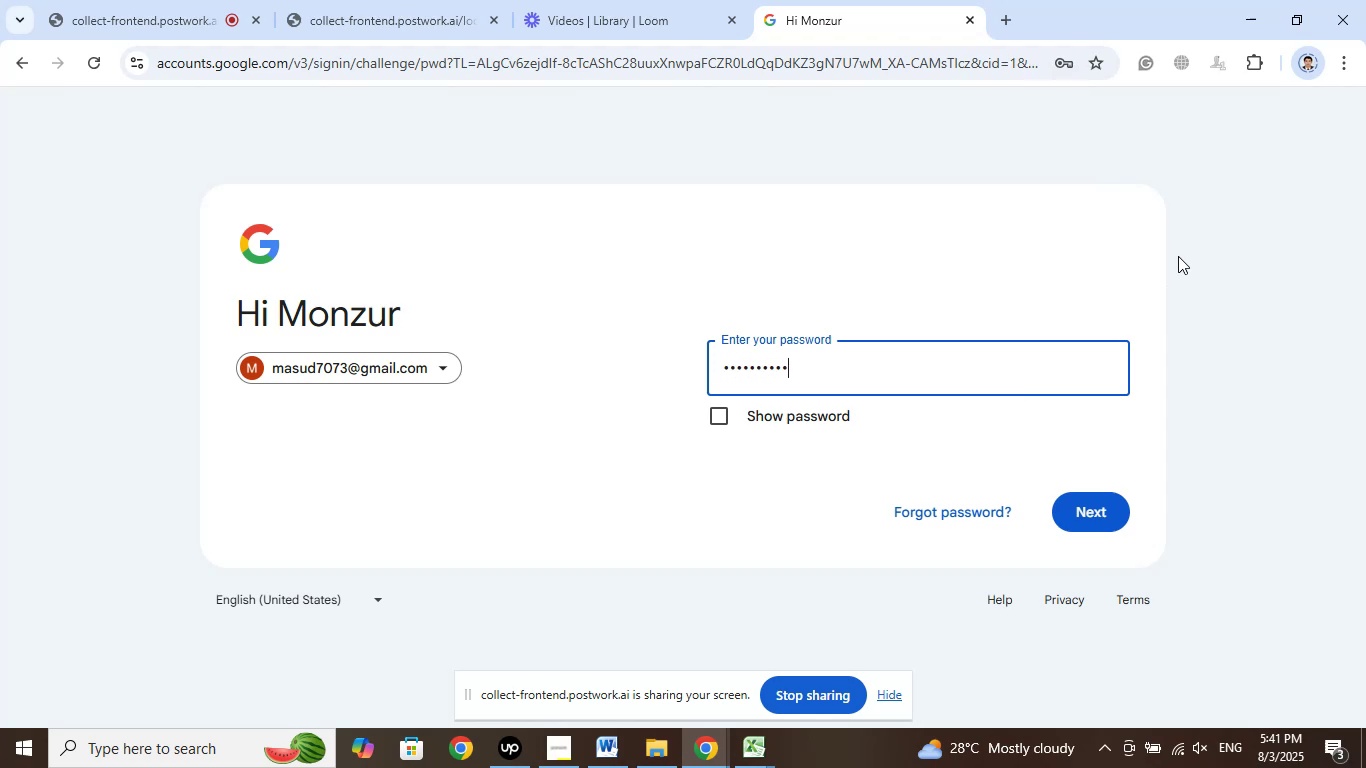 
key(Numpad9)
 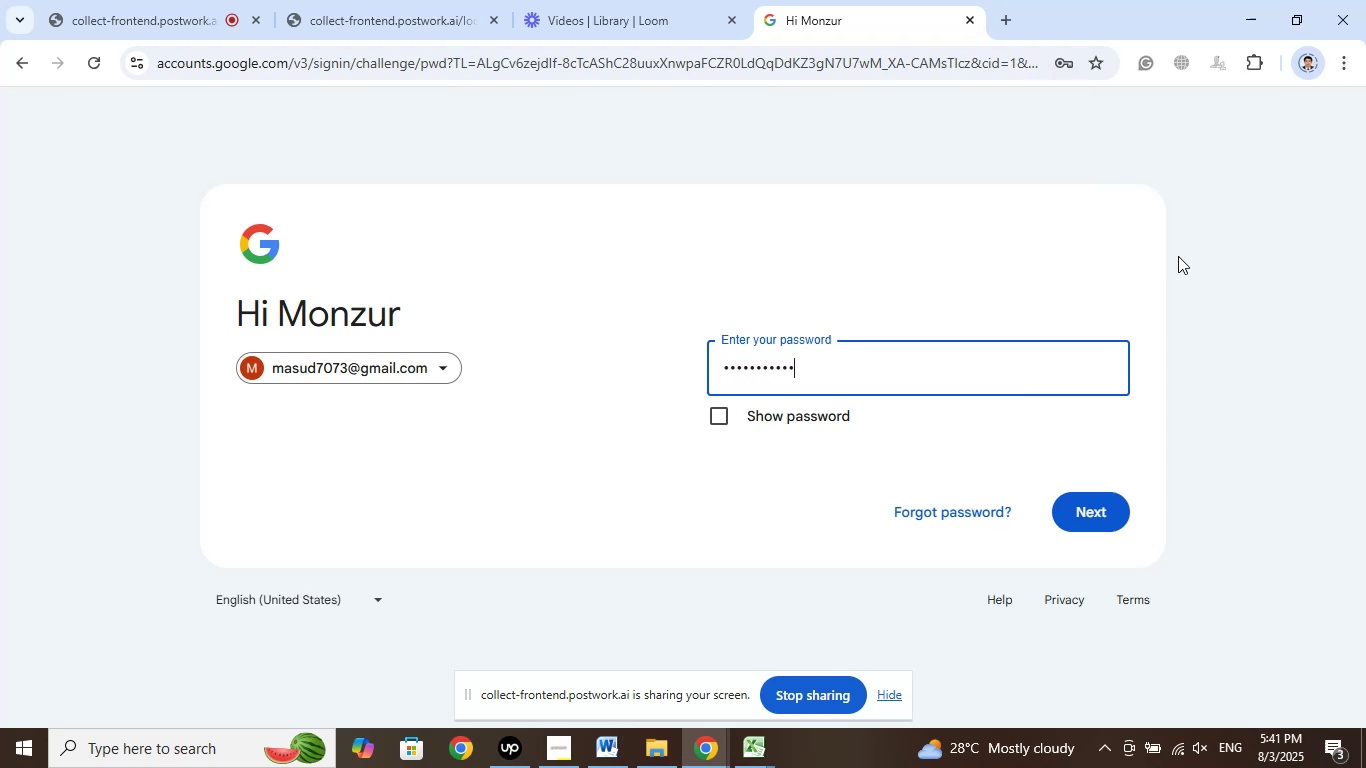 
key(Numpad9)
 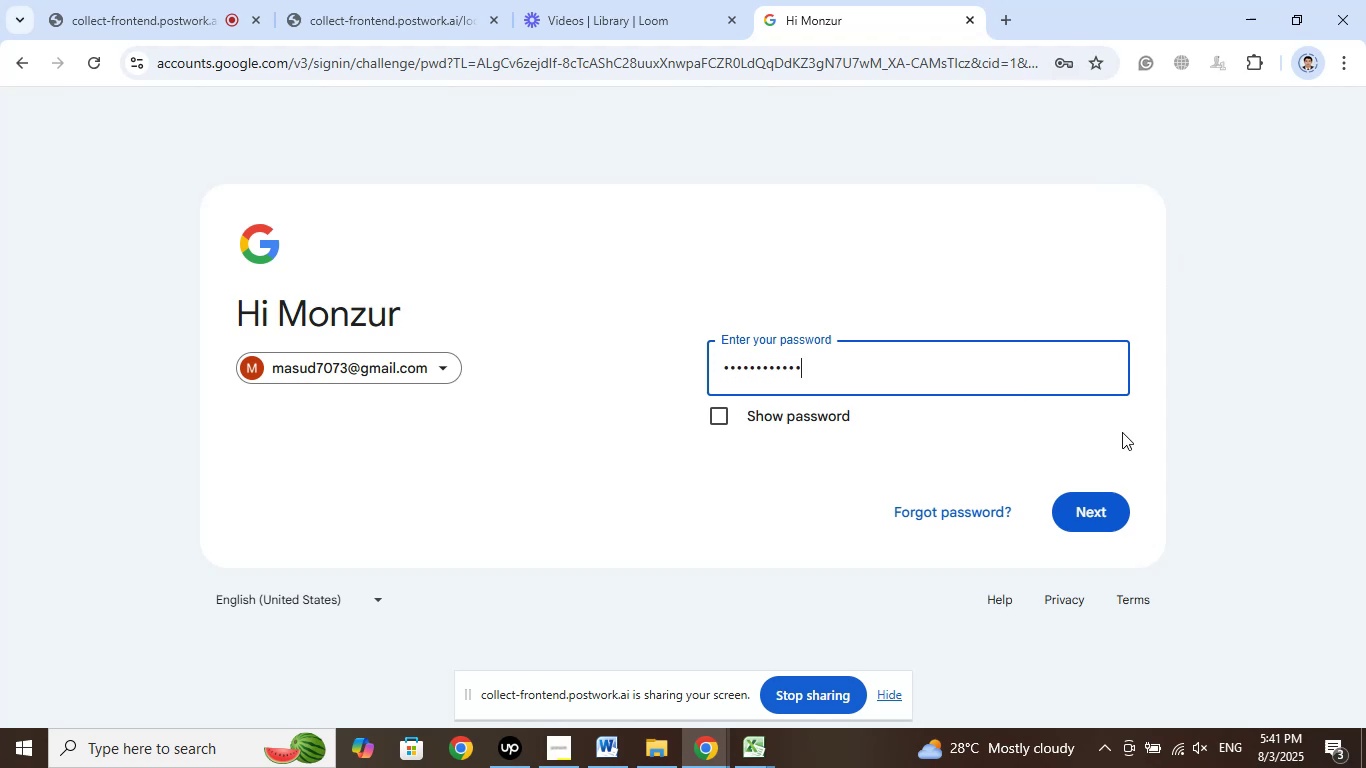 
left_click_drag(start_coordinate=[881, 373], to_coordinate=[511, 361])
 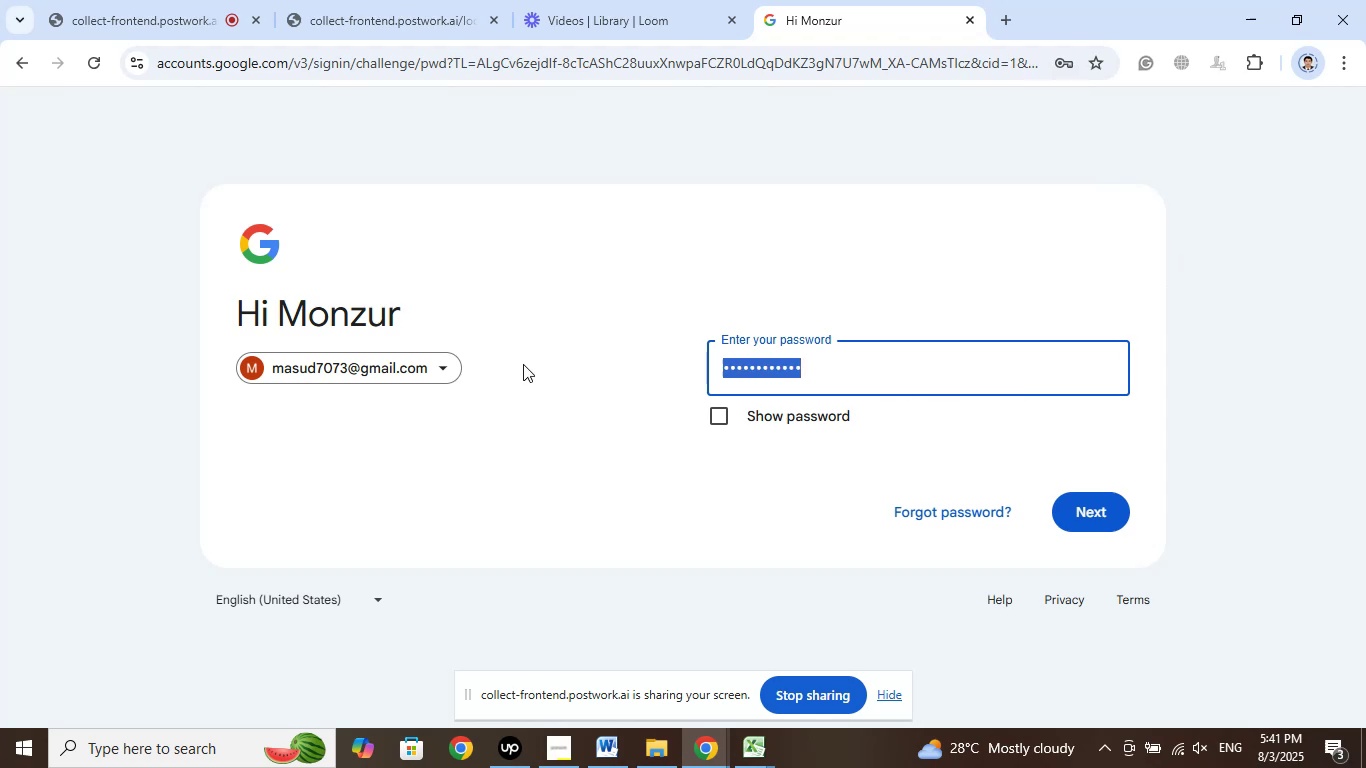 
key(Numpad0)
 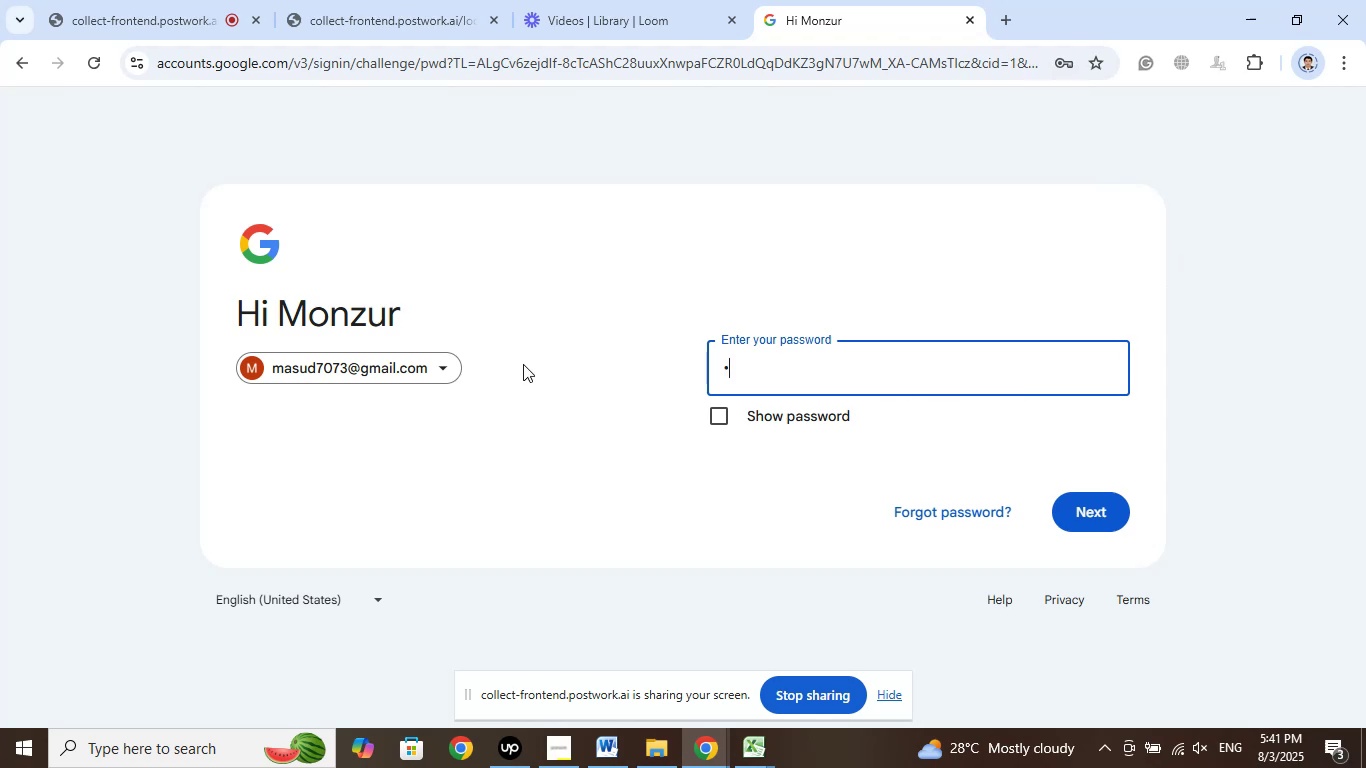 
key(Numpad1)
 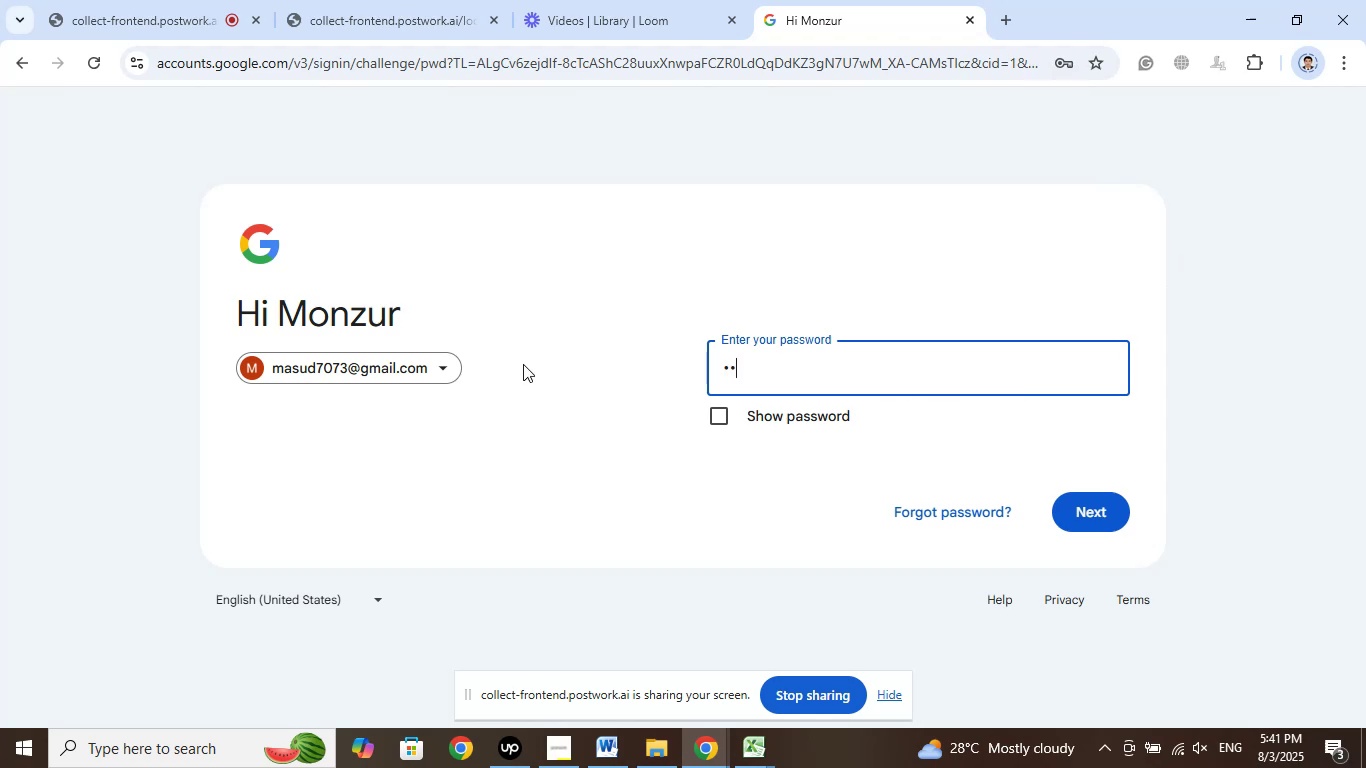 
key(Numpad9)
 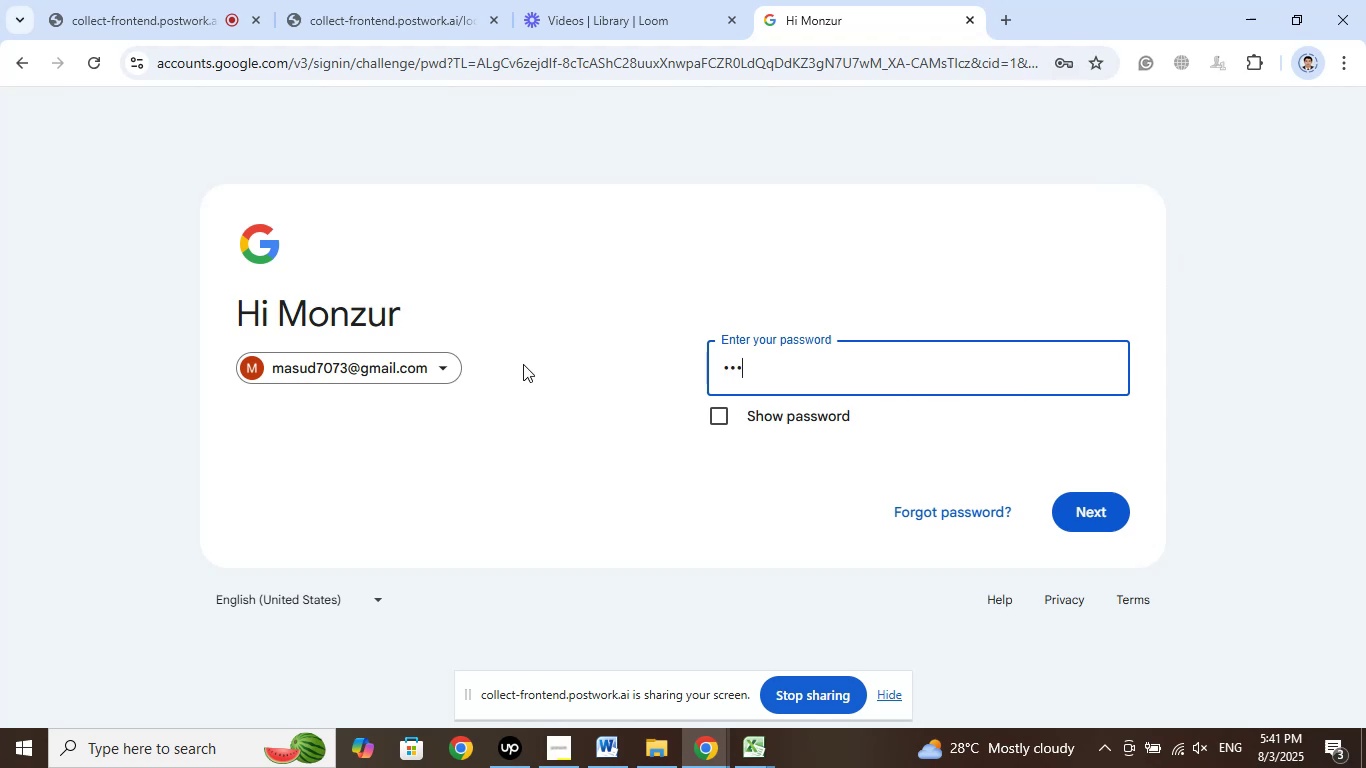 
key(Numpad1)
 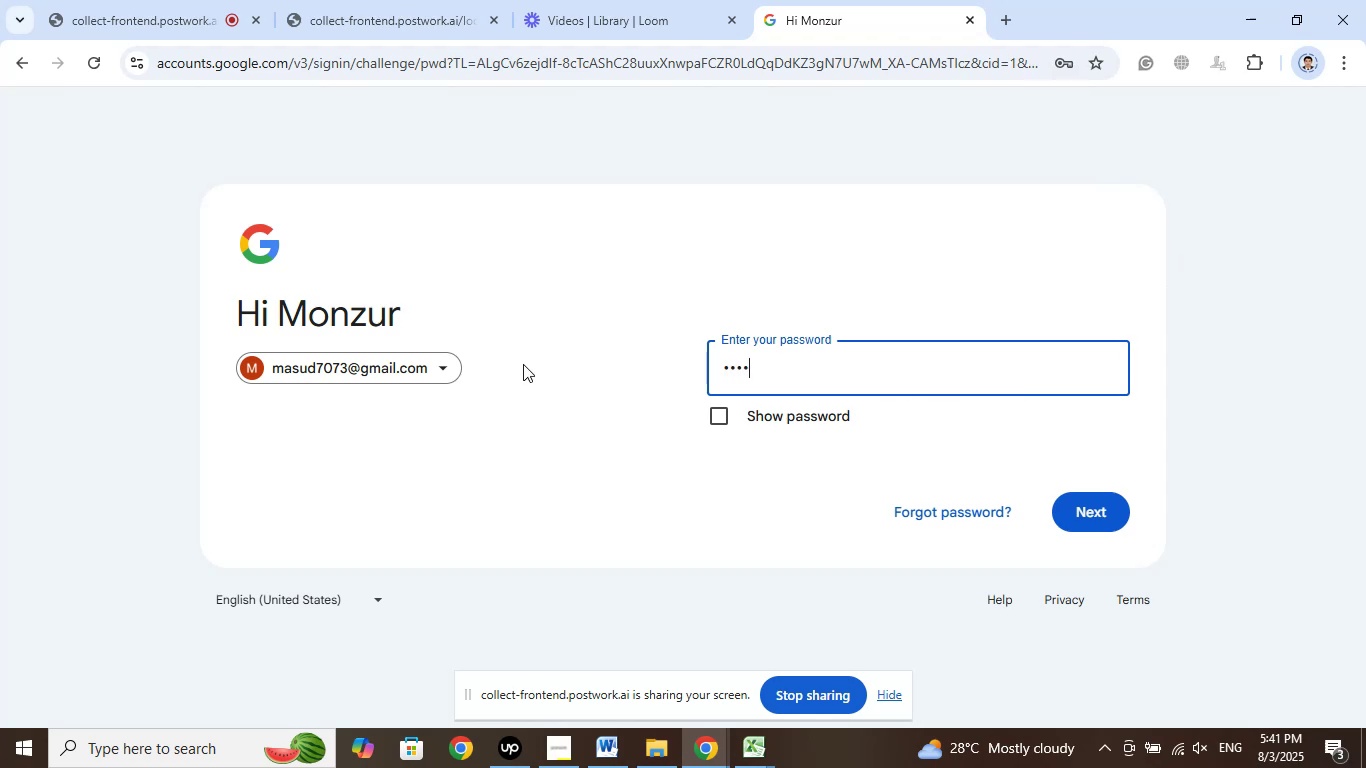 
key(Numpad1)
 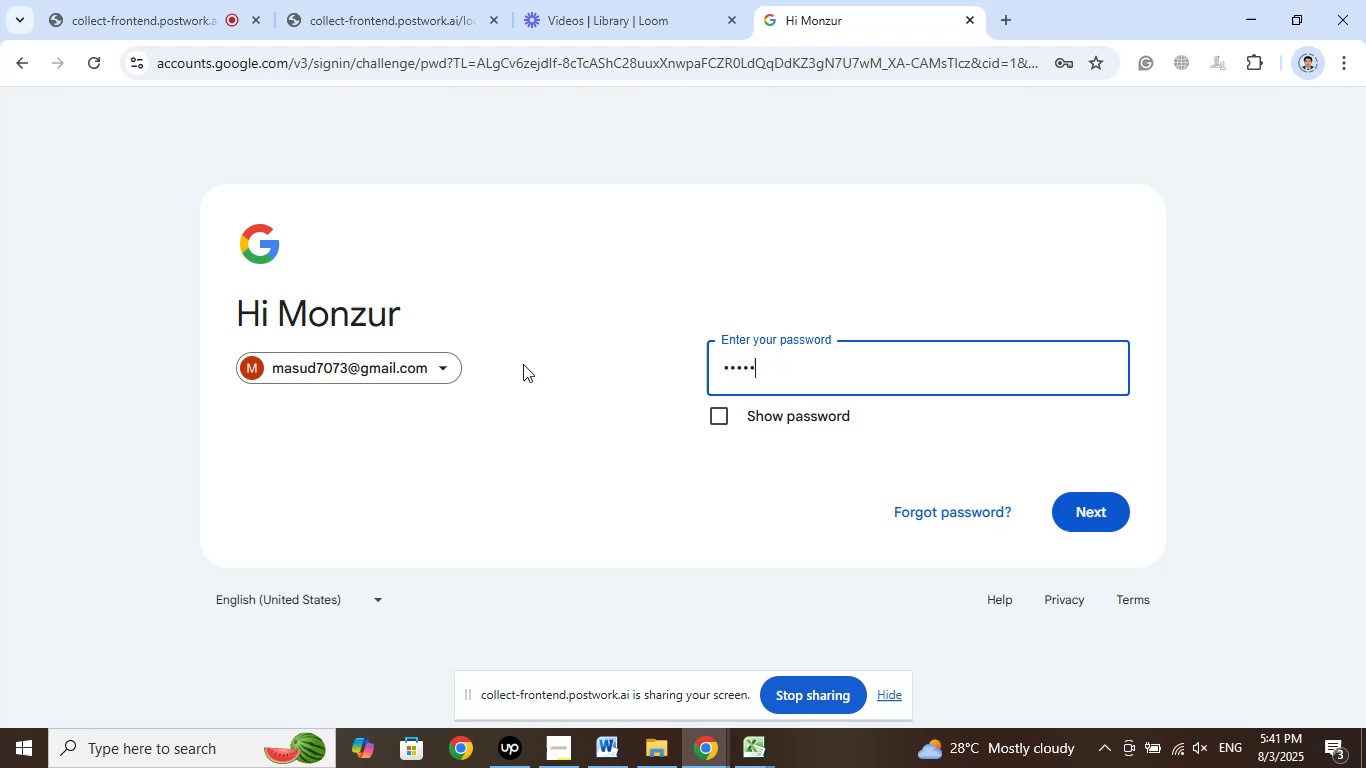 
key(Numpad7)
 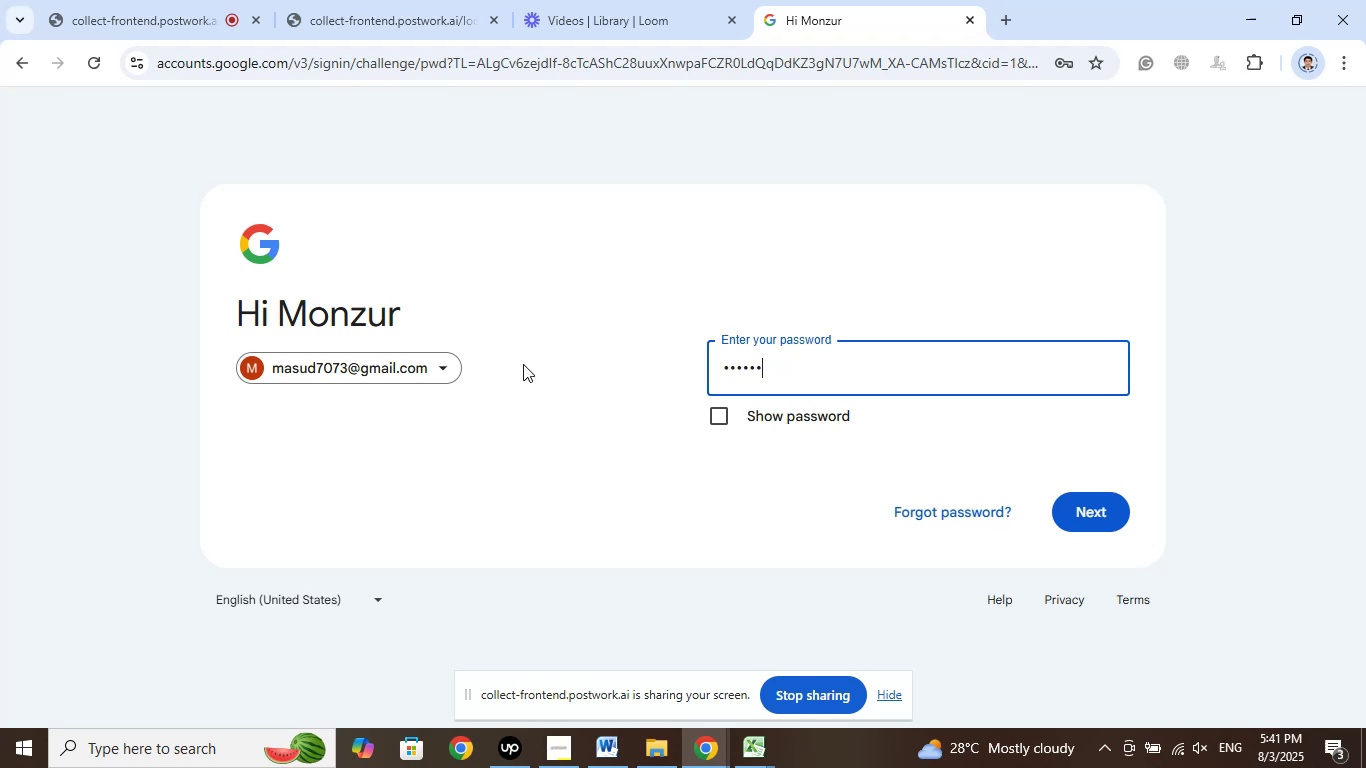 
key(Numpad5)
 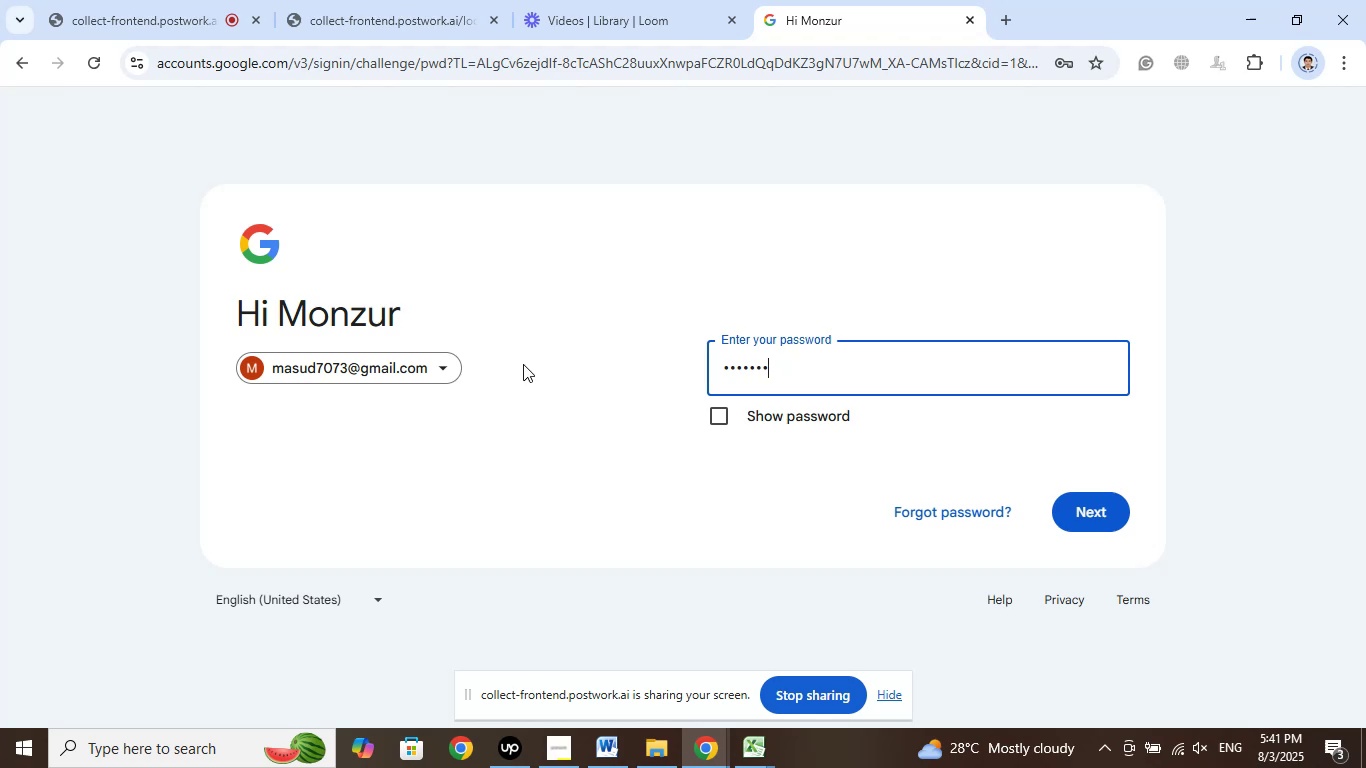 
key(Numpad4)
 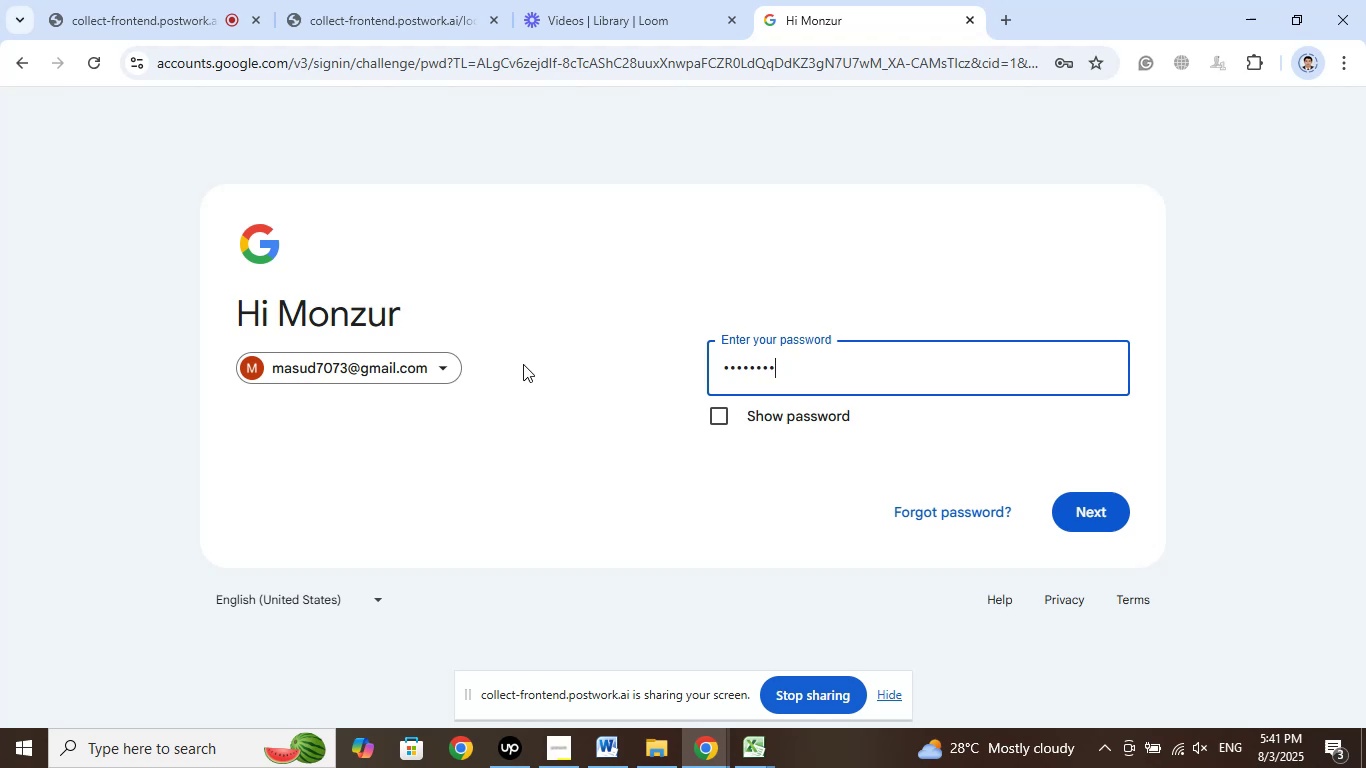 
key(Numpad9)
 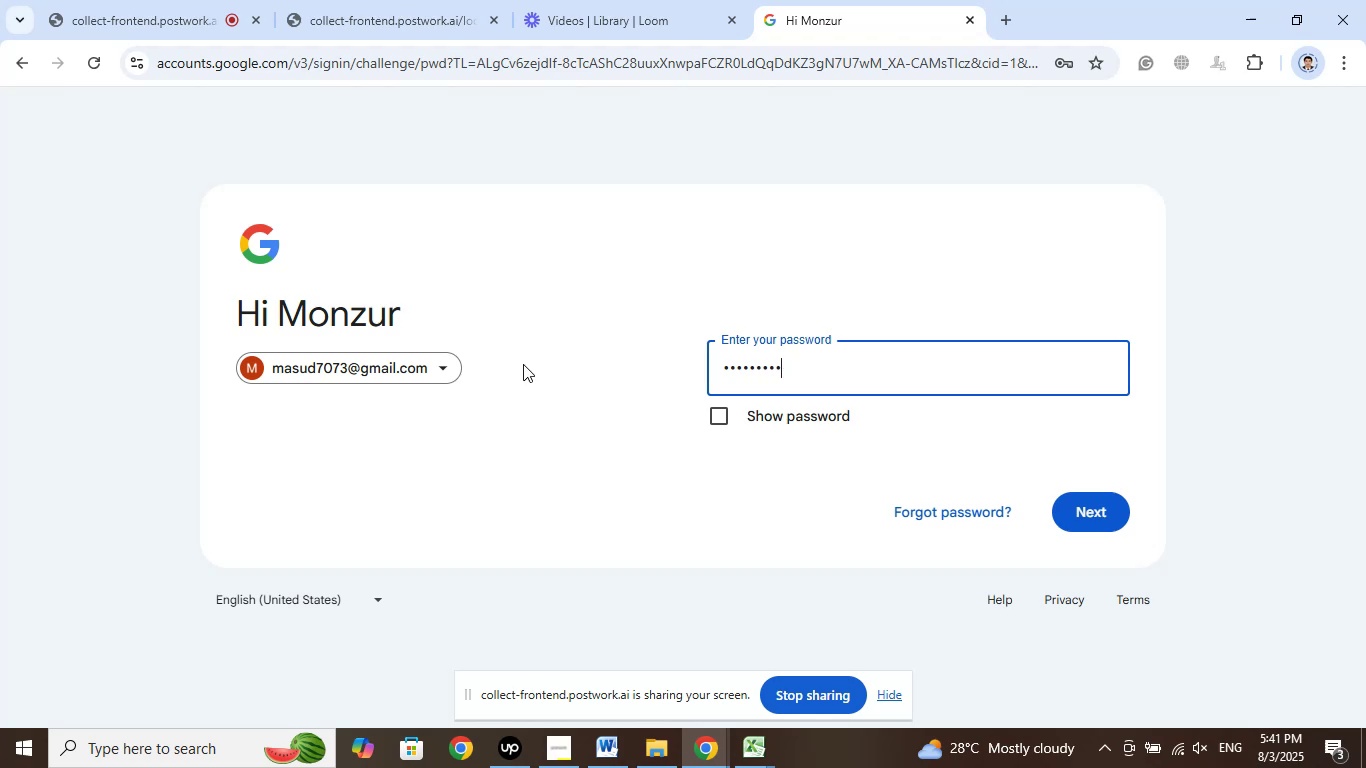 
key(Numpad0)
 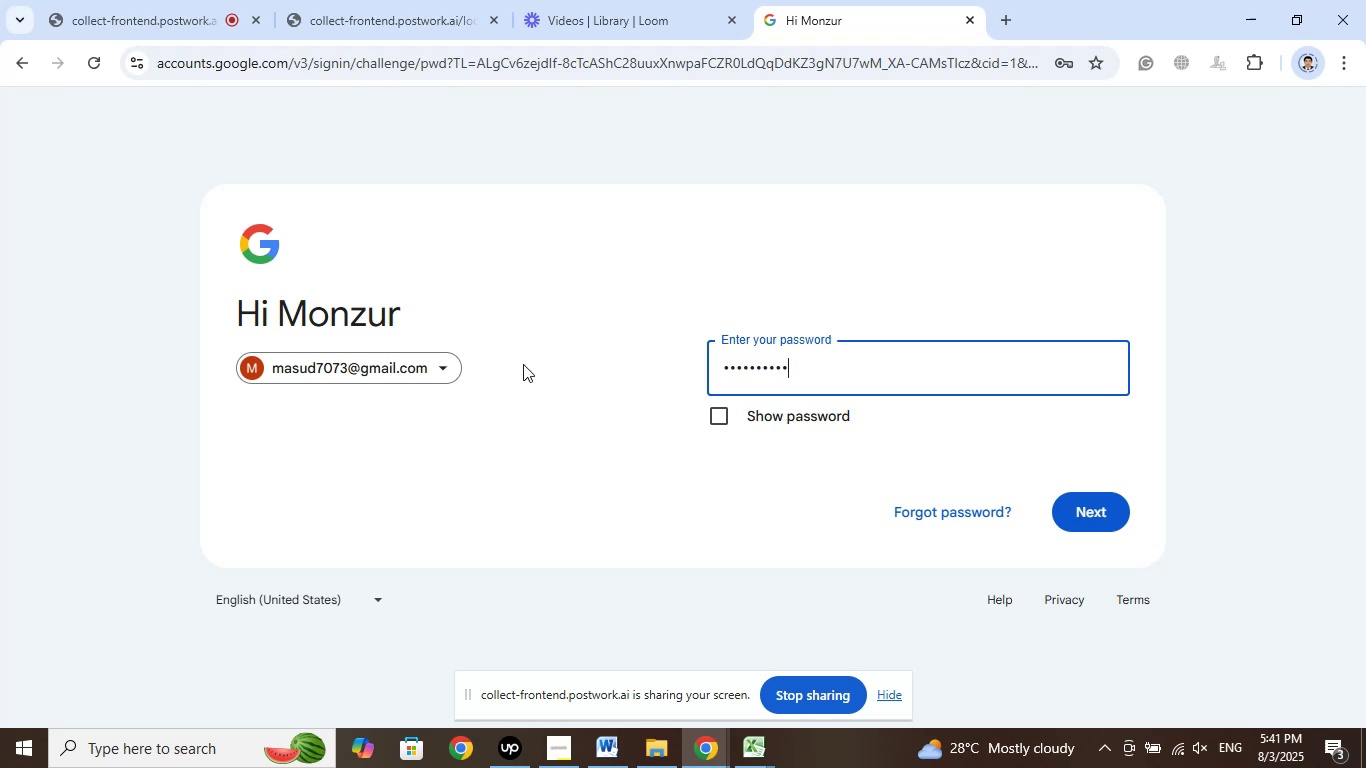 
key(Numpad9)
 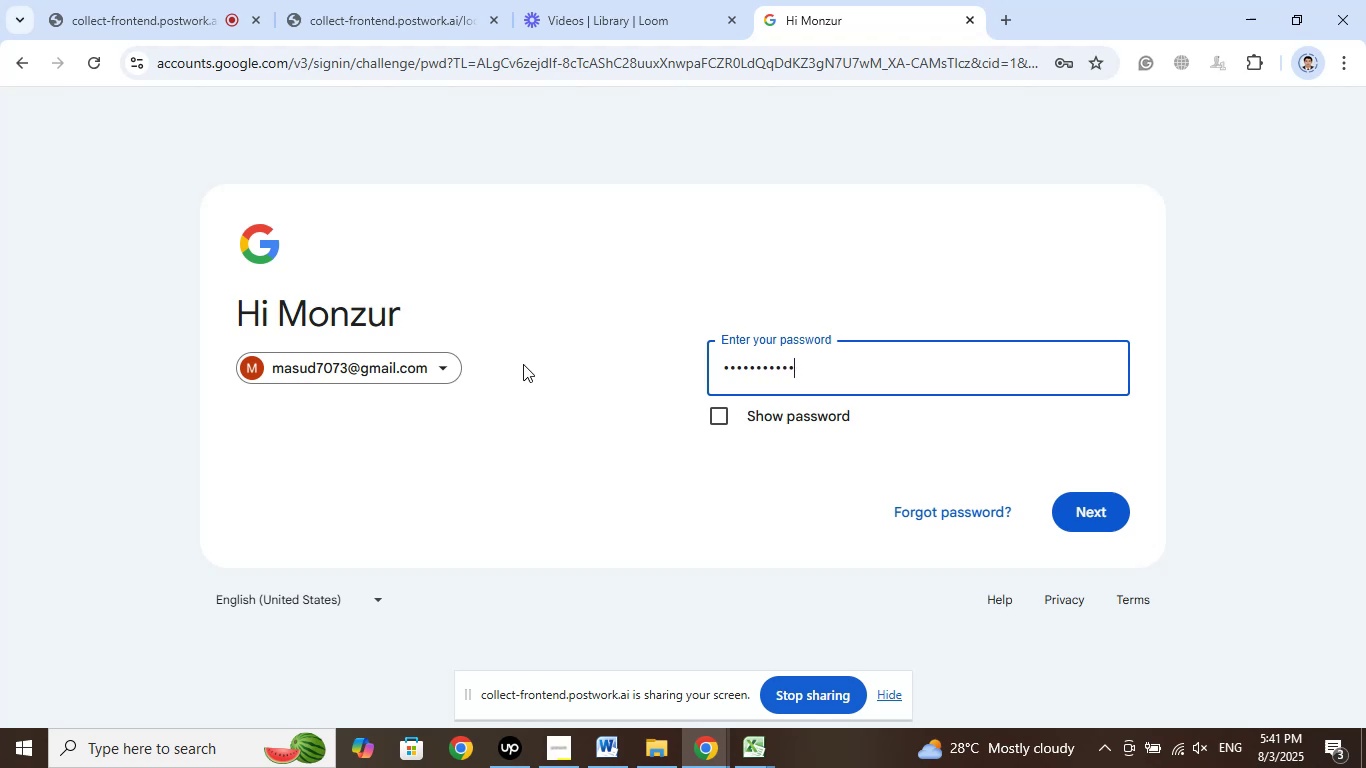 
key(Numpad9)
 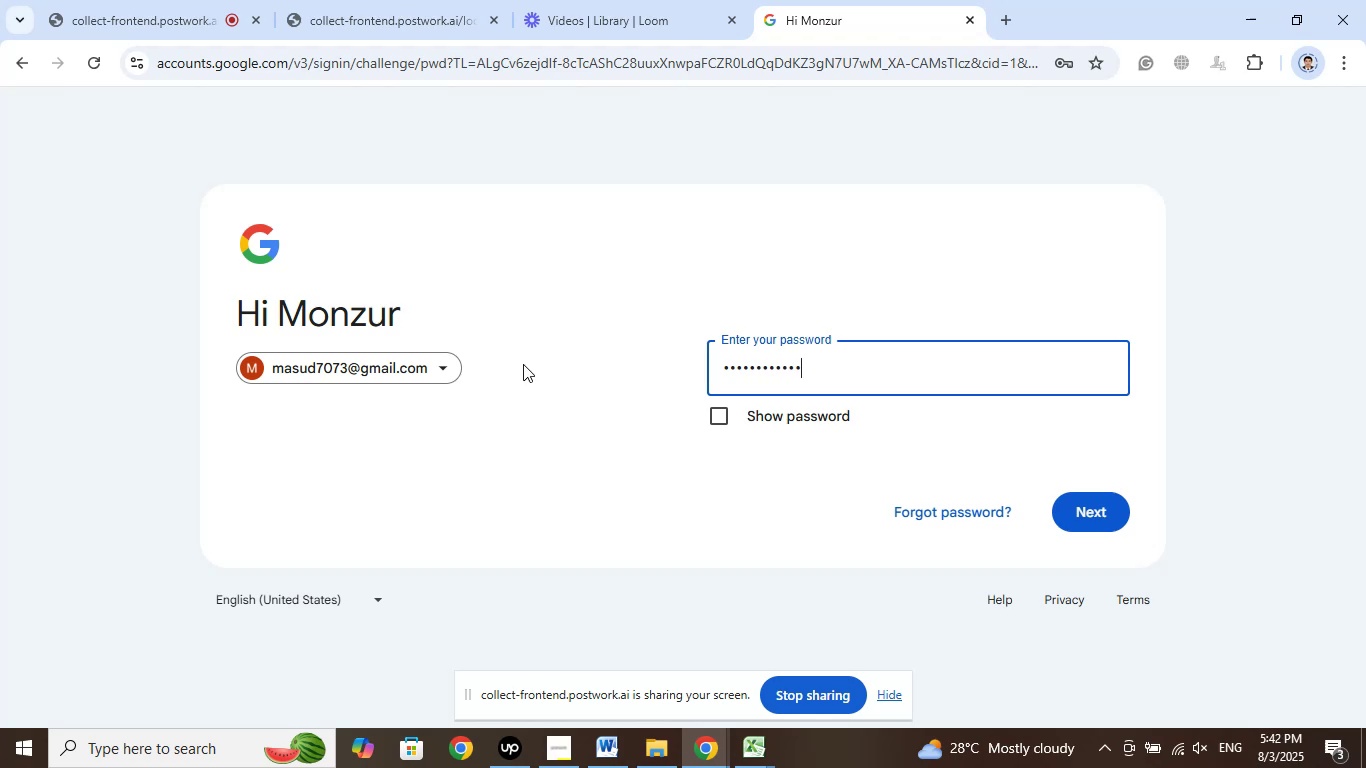 
key(Enter)
 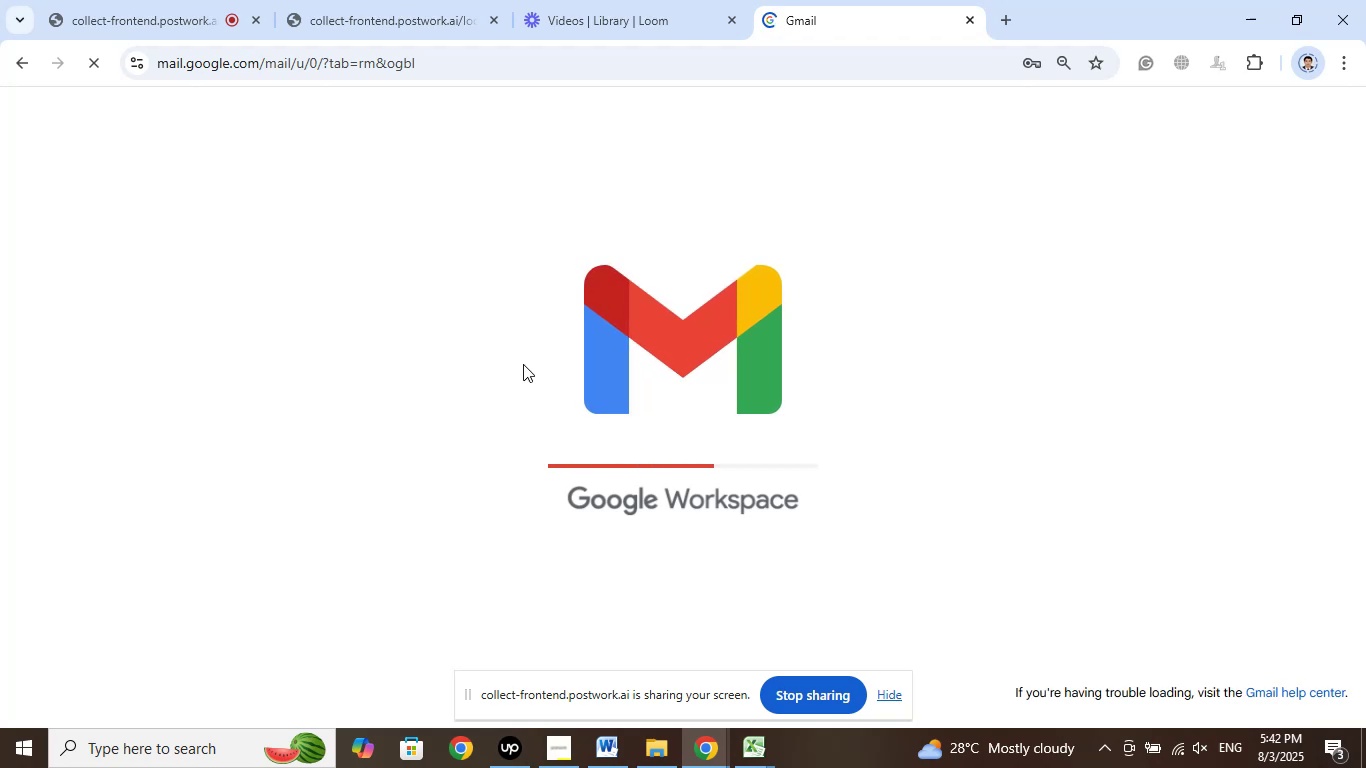 
wait(14.7)
 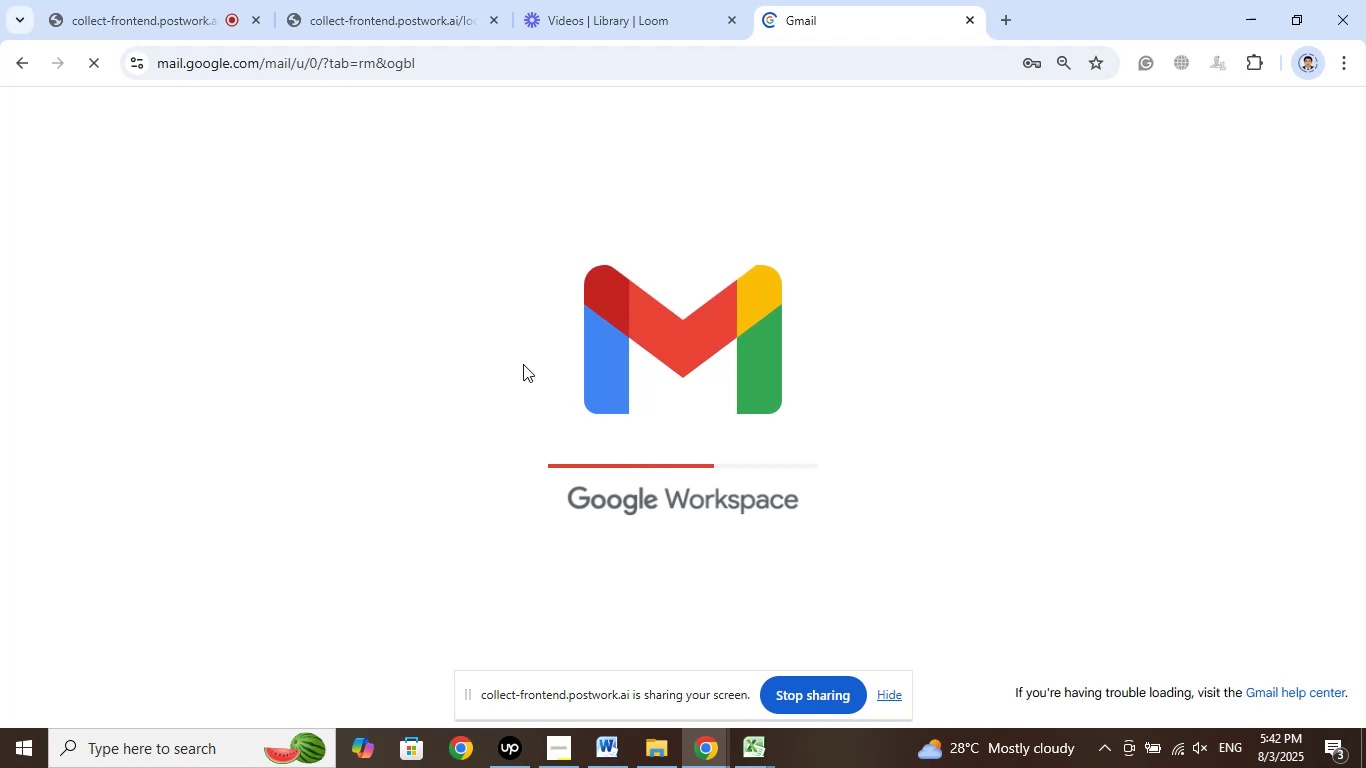 
left_click([1002, 25])
 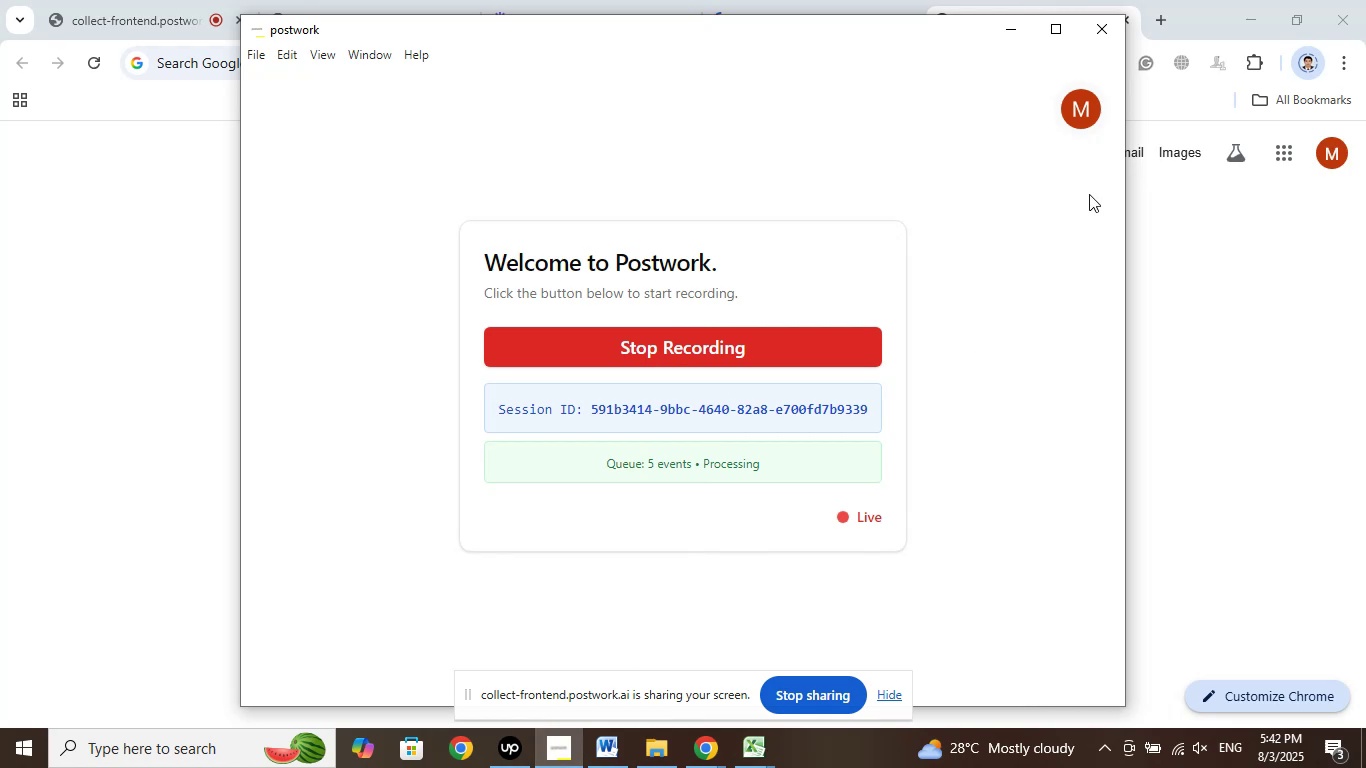 
left_click([1011, 24])
 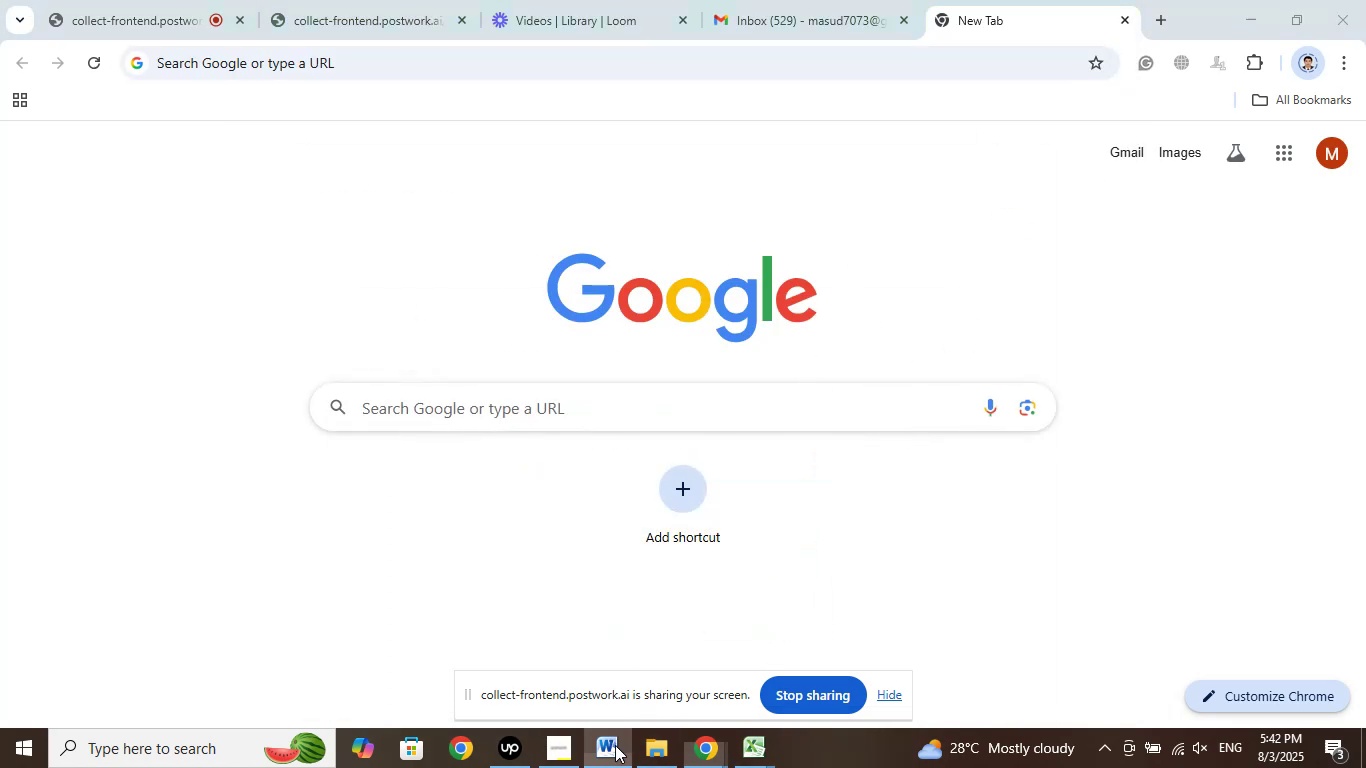 
scroll: coordinate [599, 419], scroll_direction: down, amount: 5.0
 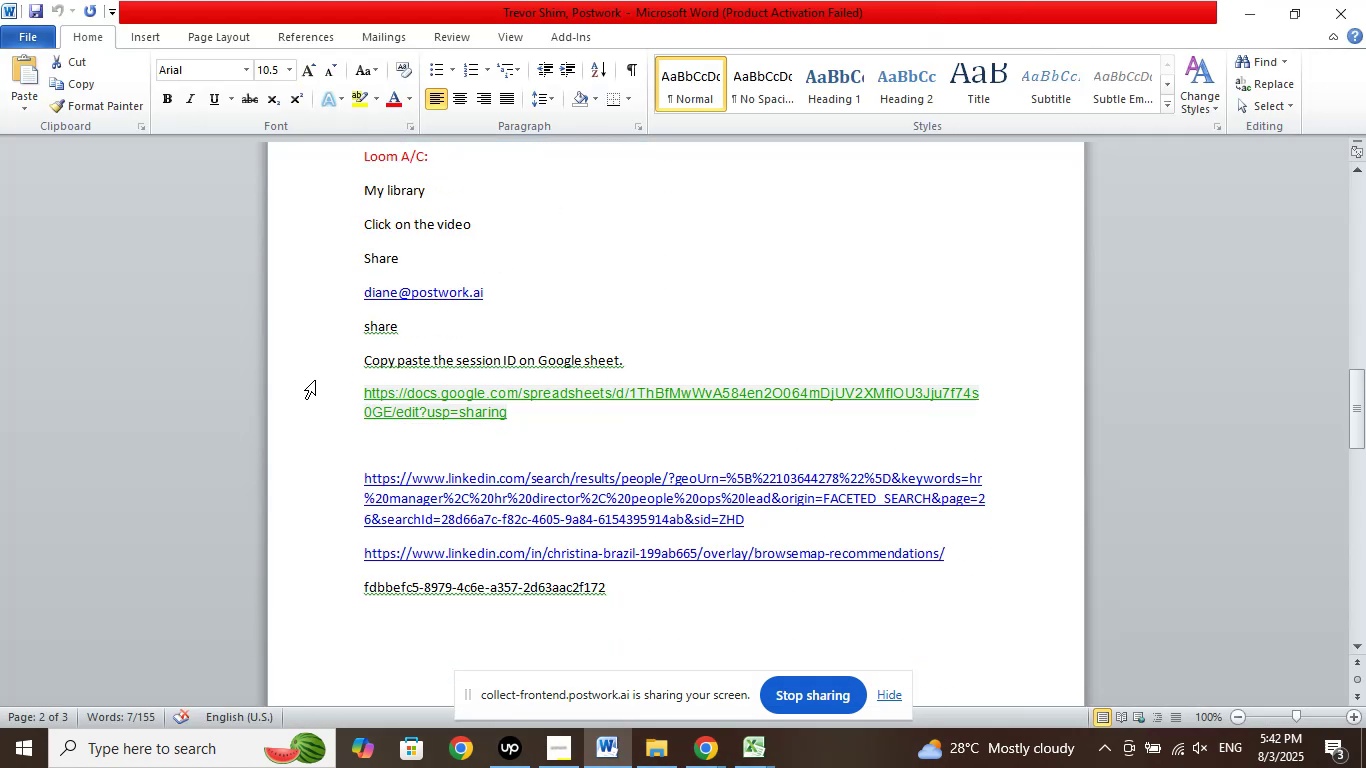 
left_click_drag(start_coordinate=[314, 393], to_coordinate=[314, 425])
 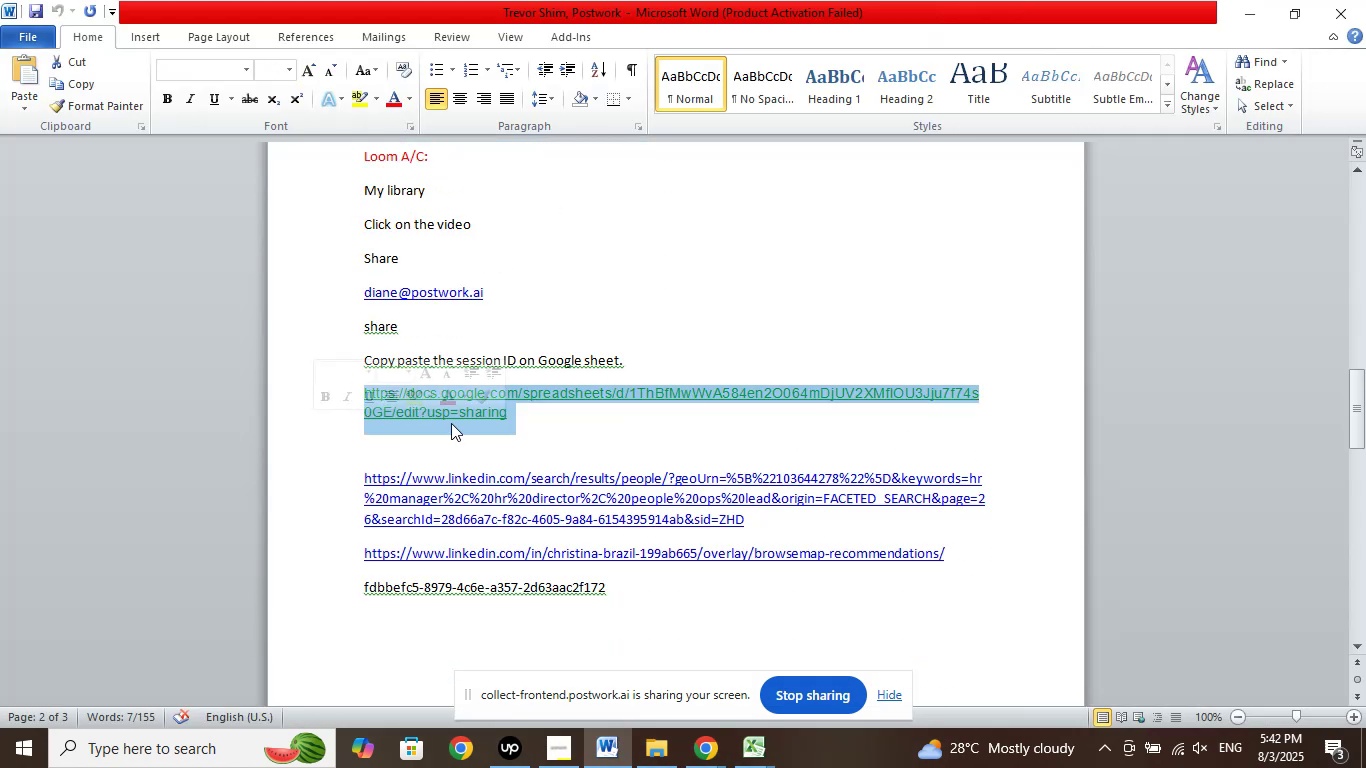 
right_click([451, 423])
 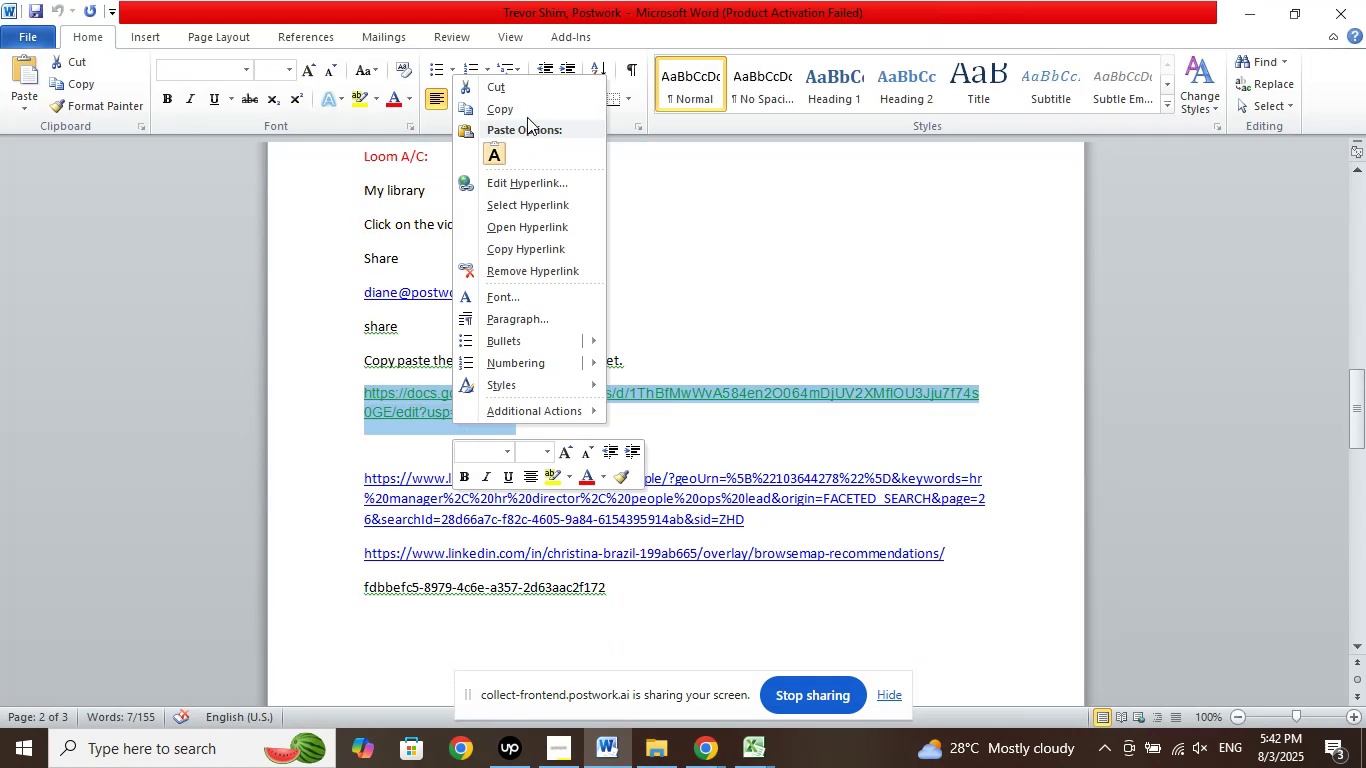 
left_click([527, 117])
 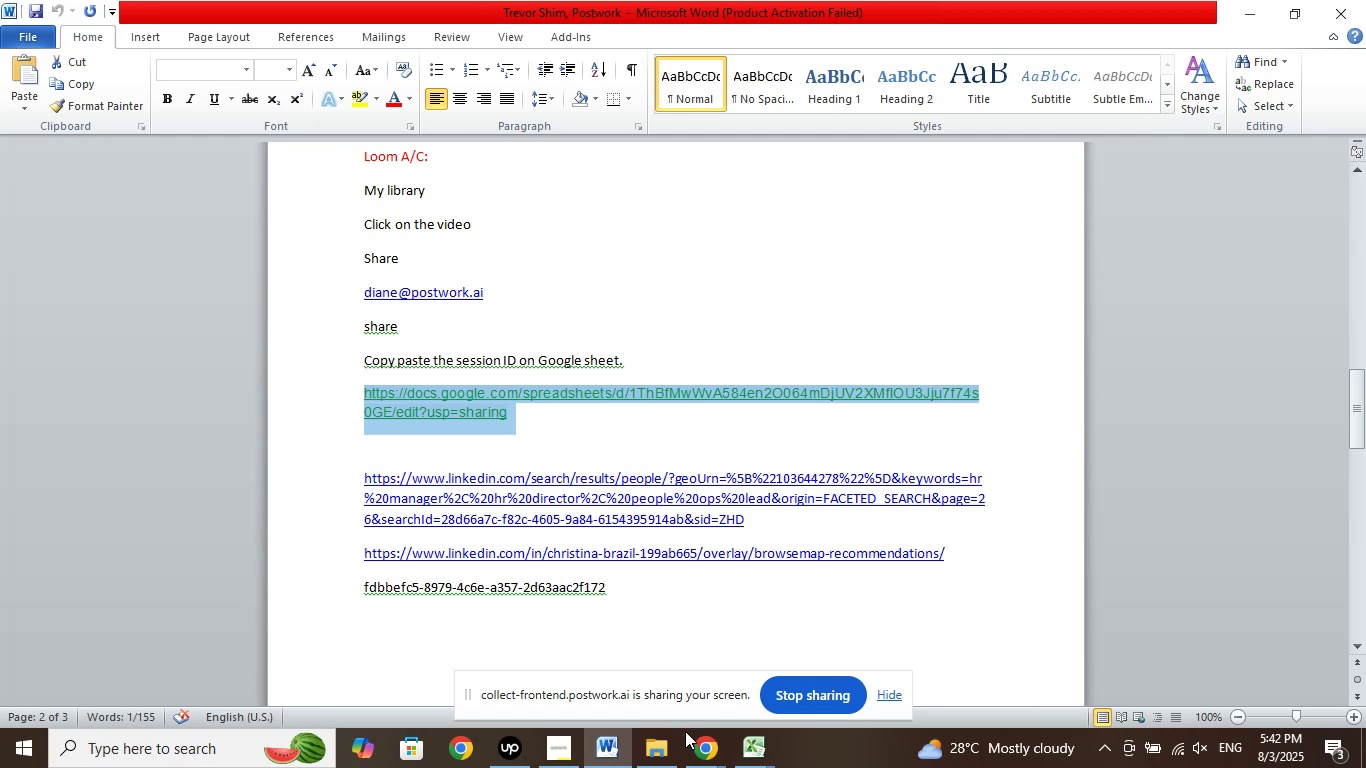 
left_click([697, 739])
 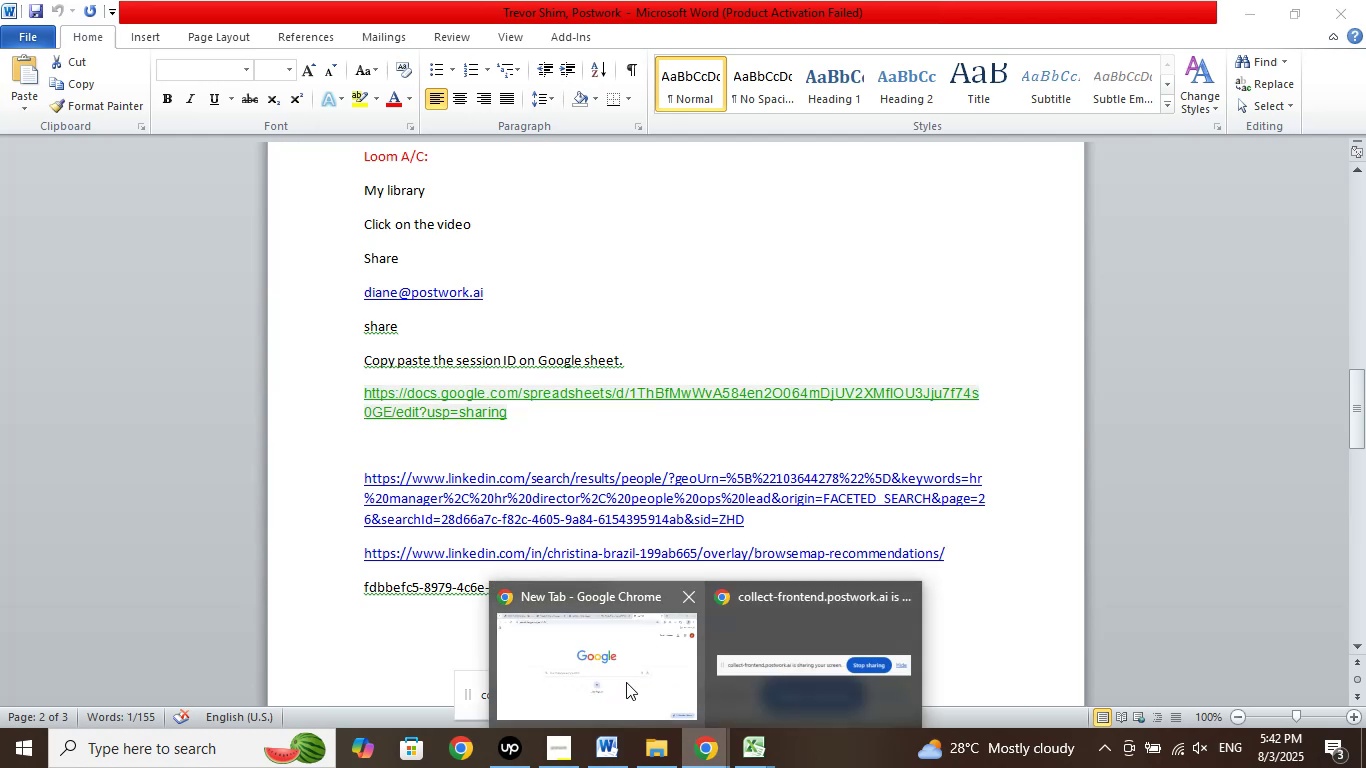 
left_click([625, 681])
 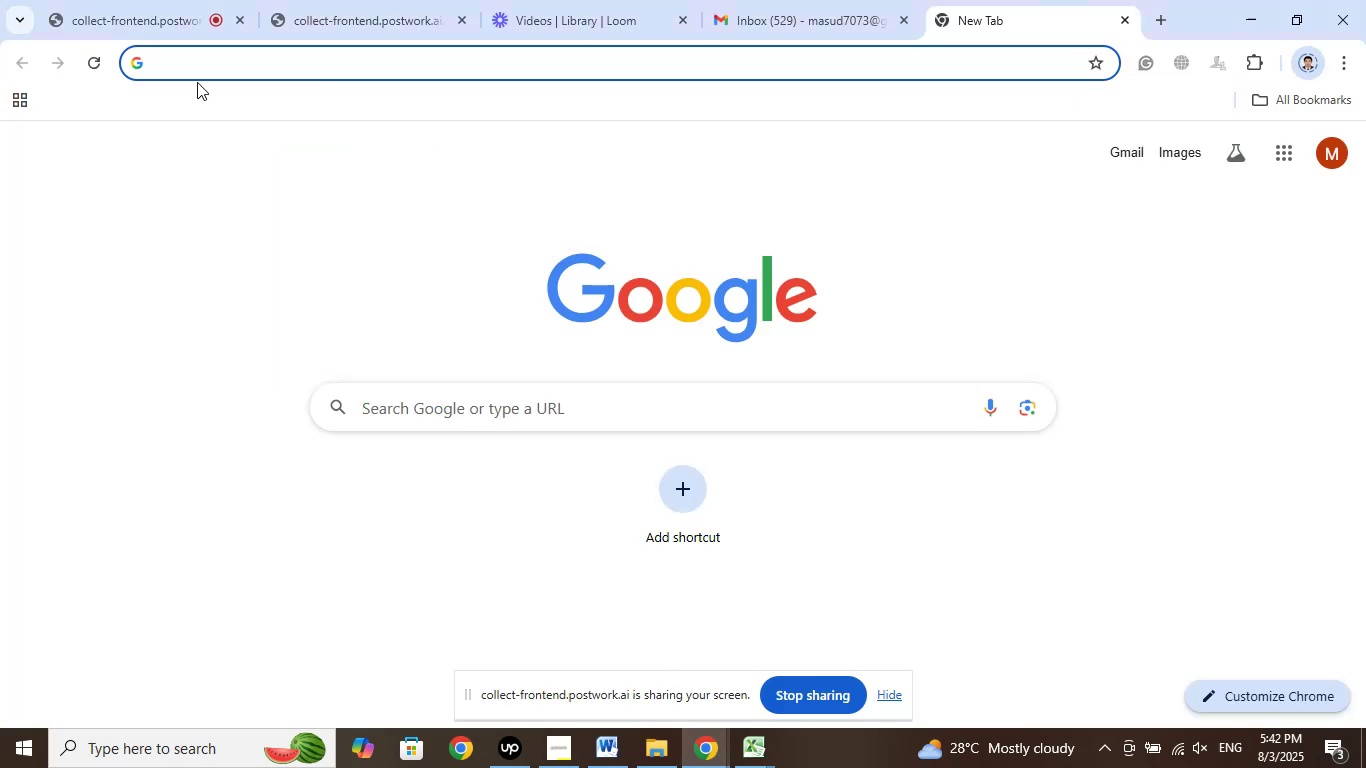 
right_click([200, 57])
 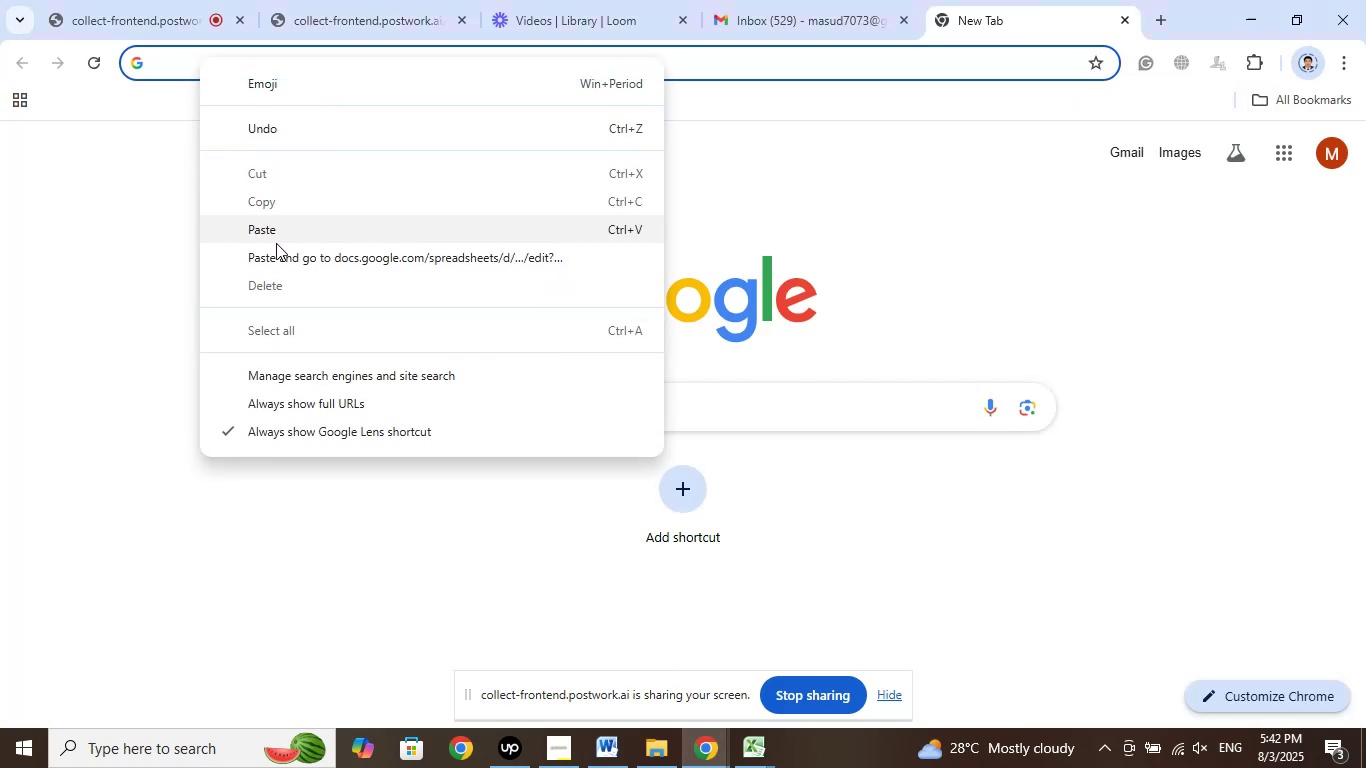 
left_click([277, 244])
 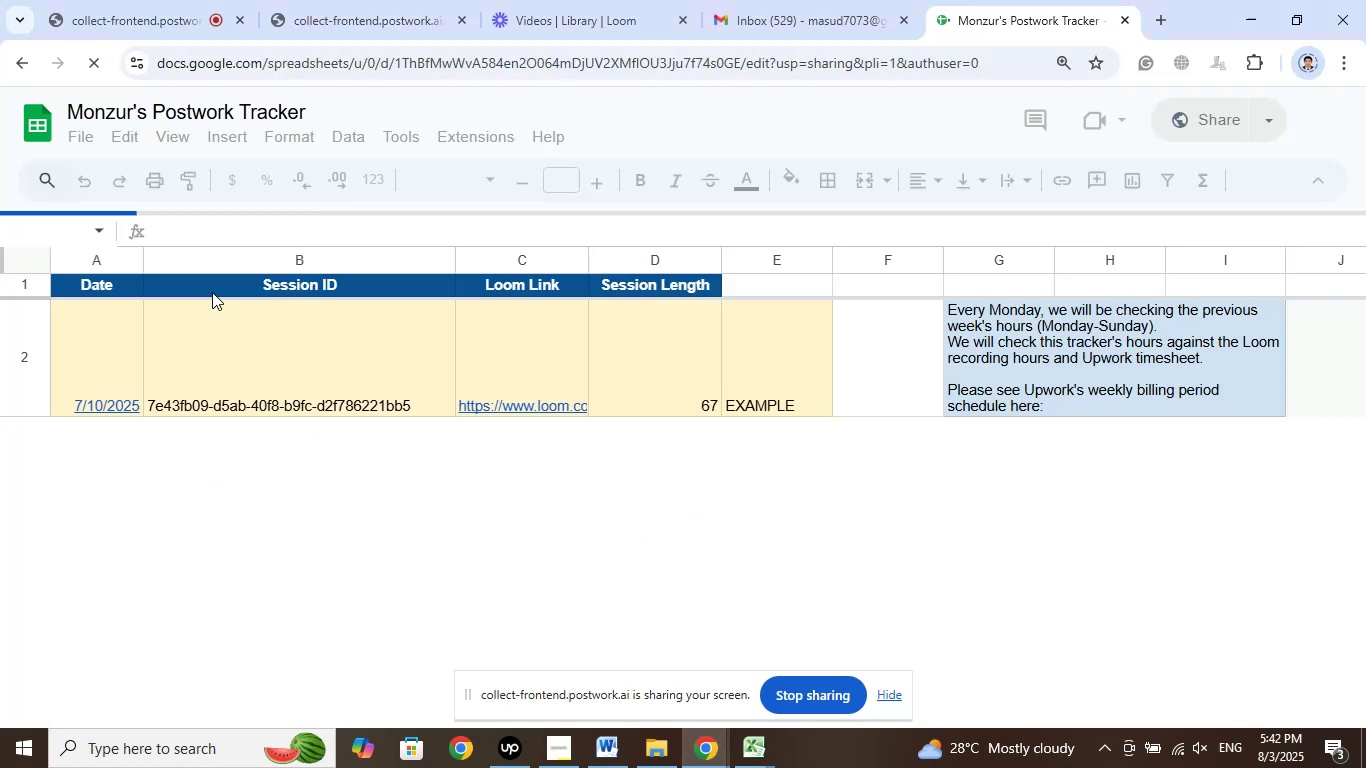 
wait(9.28)
 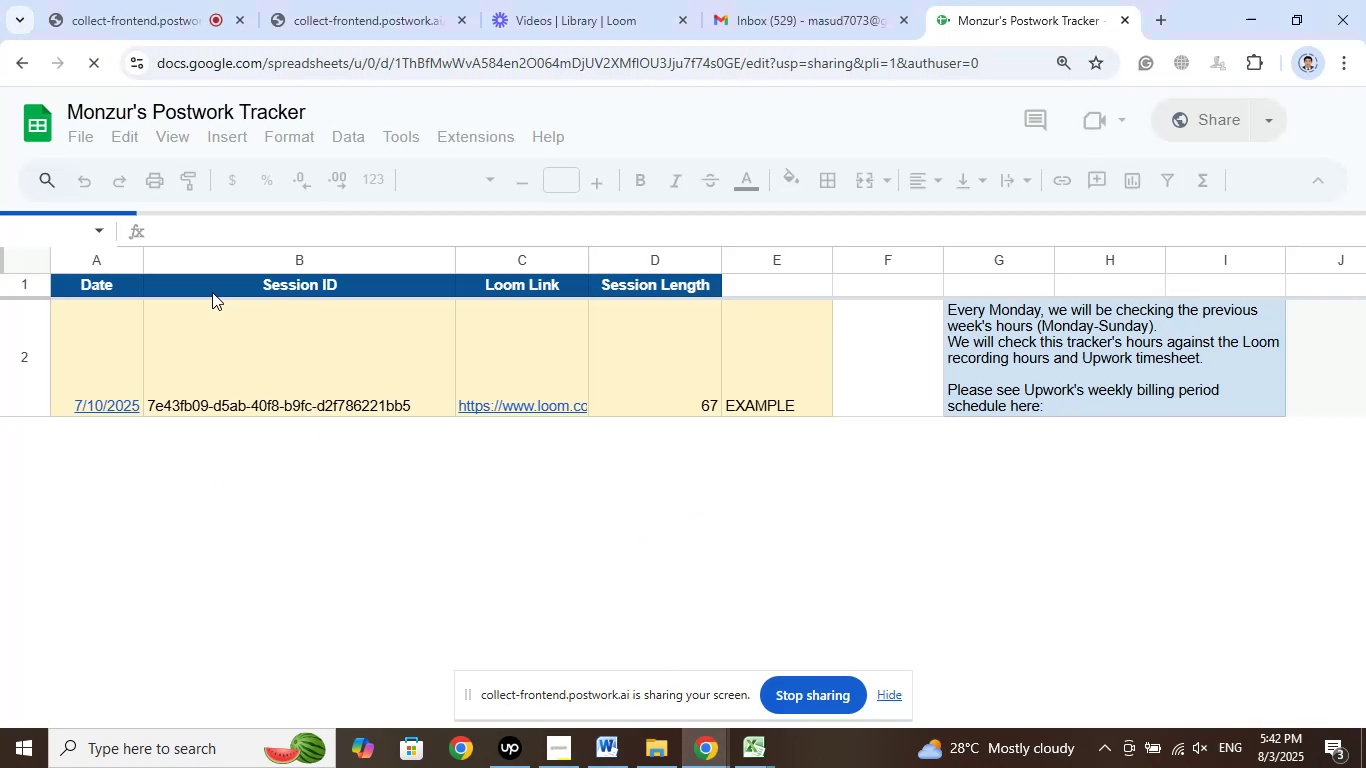 
left_click([679, 382])
 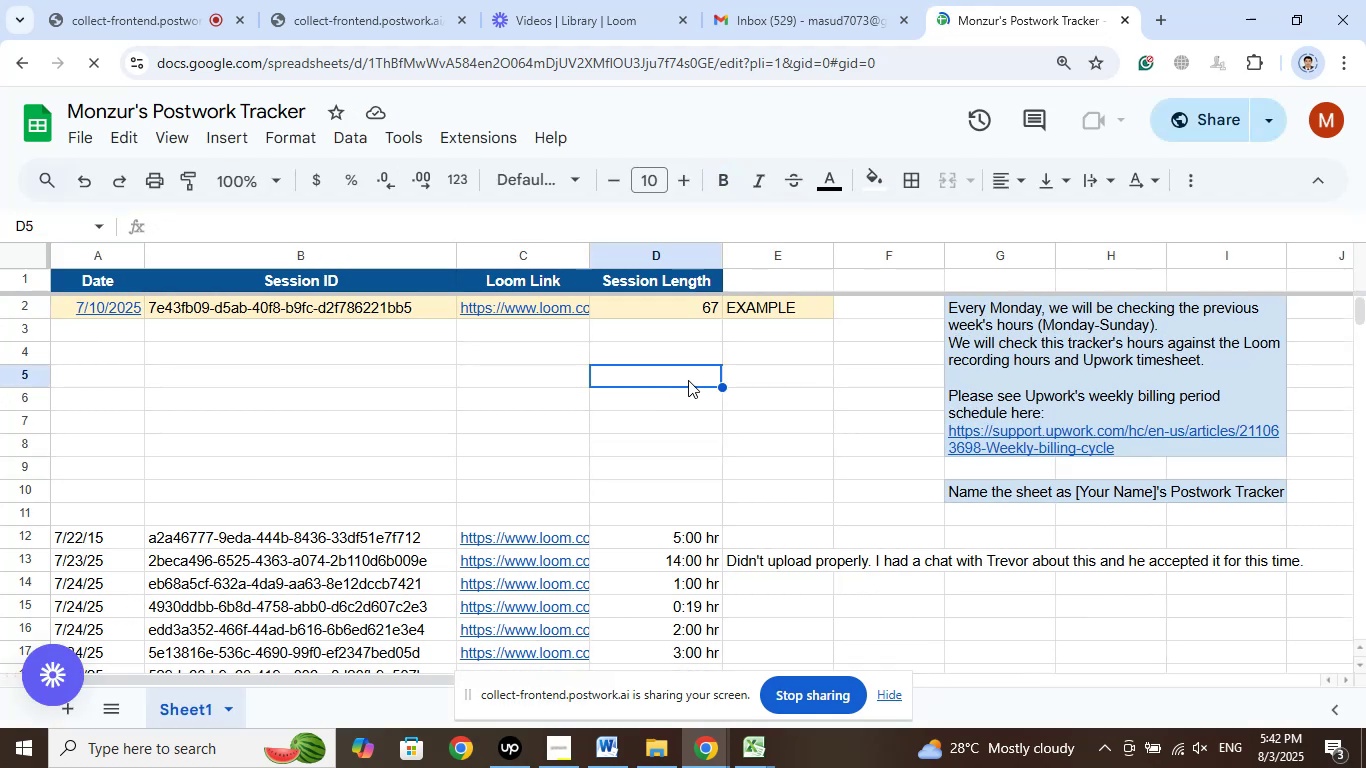 
wait(10.11)
 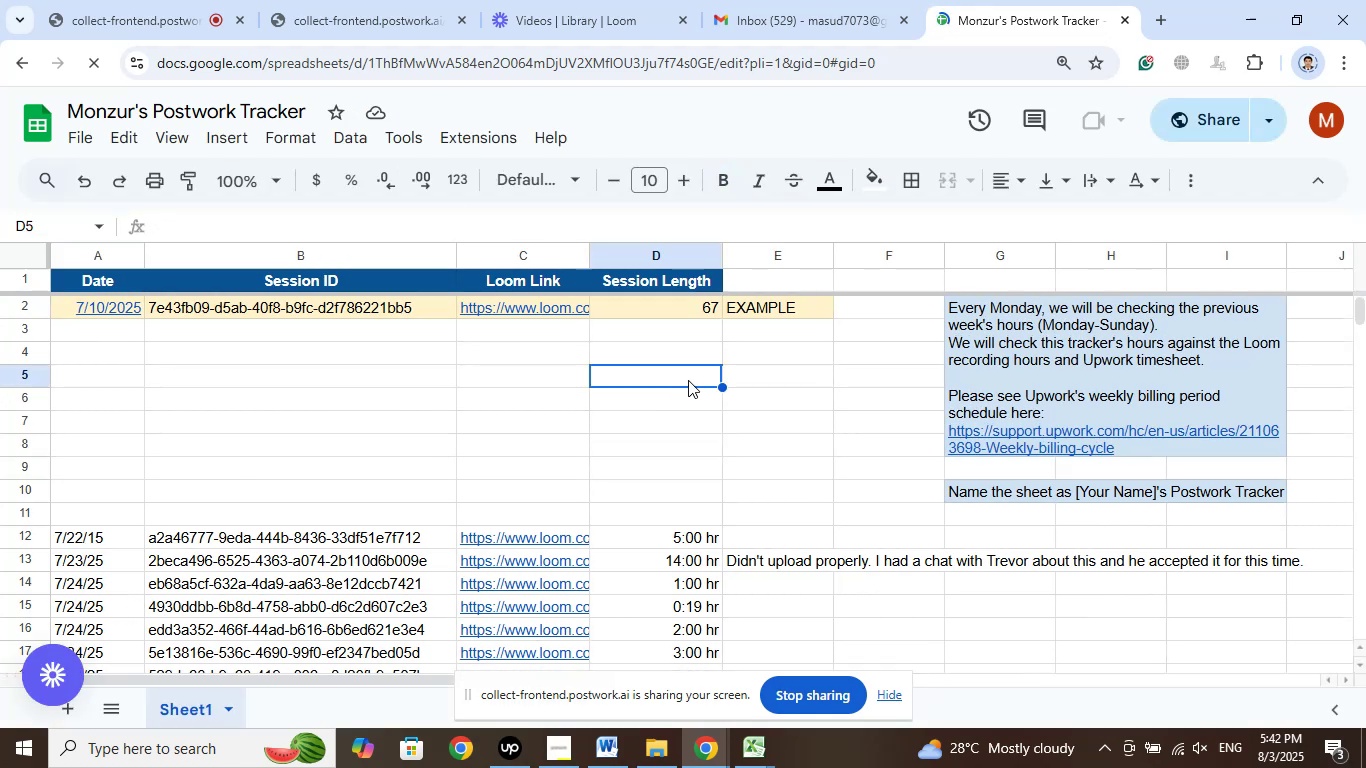 
left_click([694, 398])
 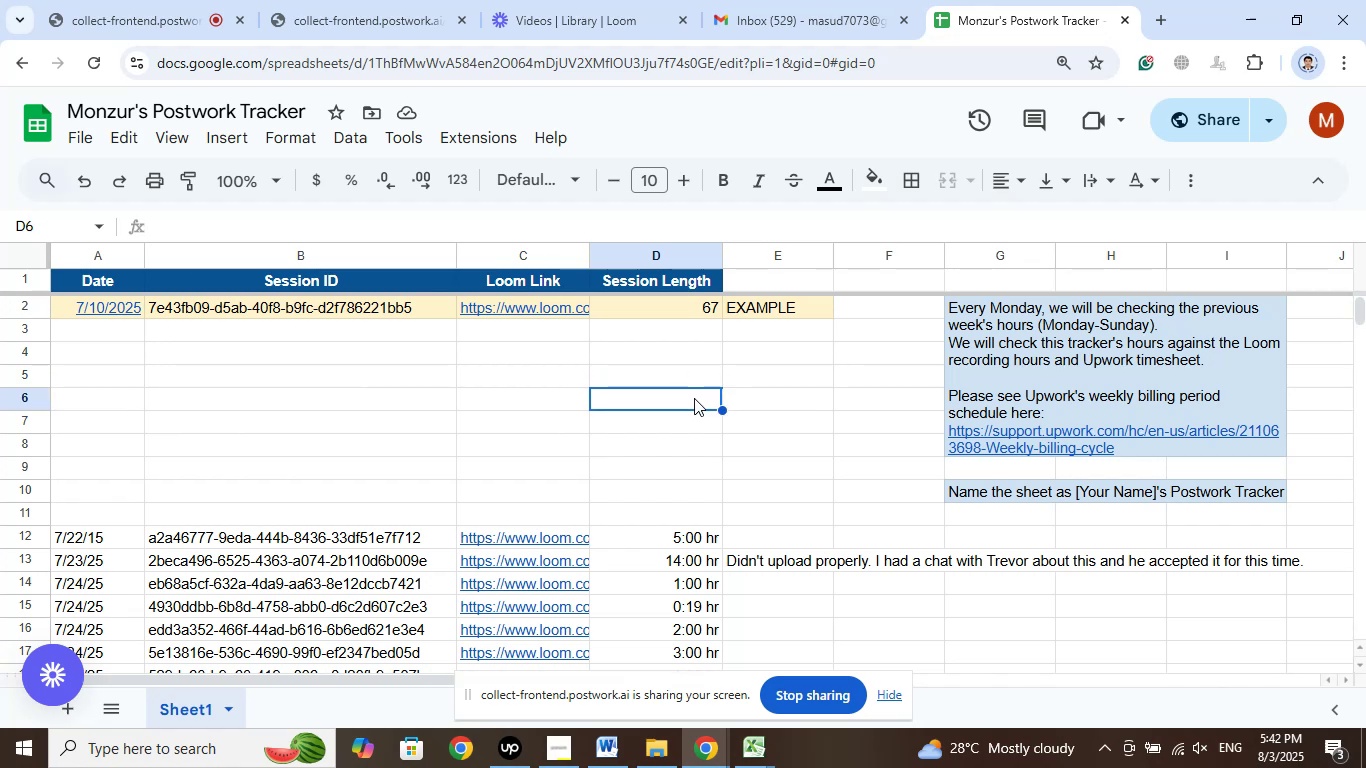 
wait(7.68)
 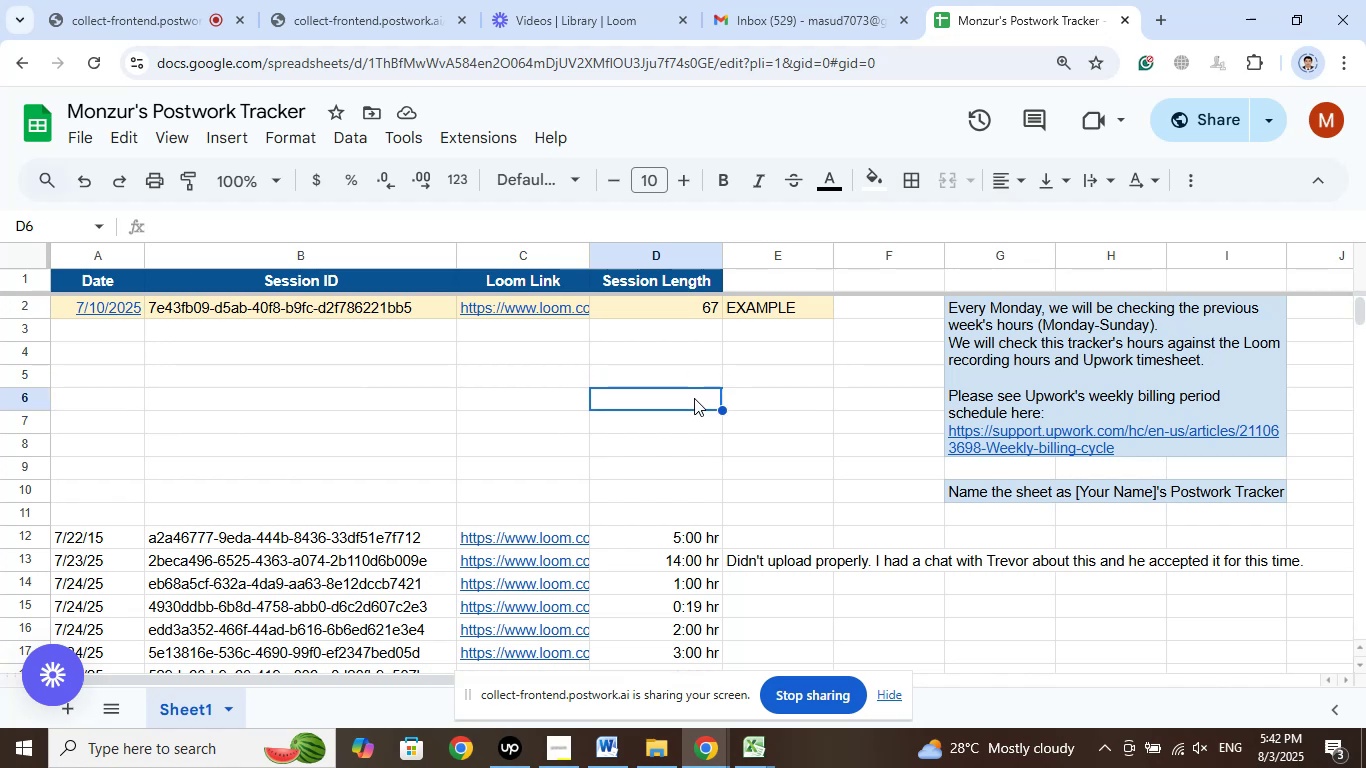 
left_click([707, 445])
 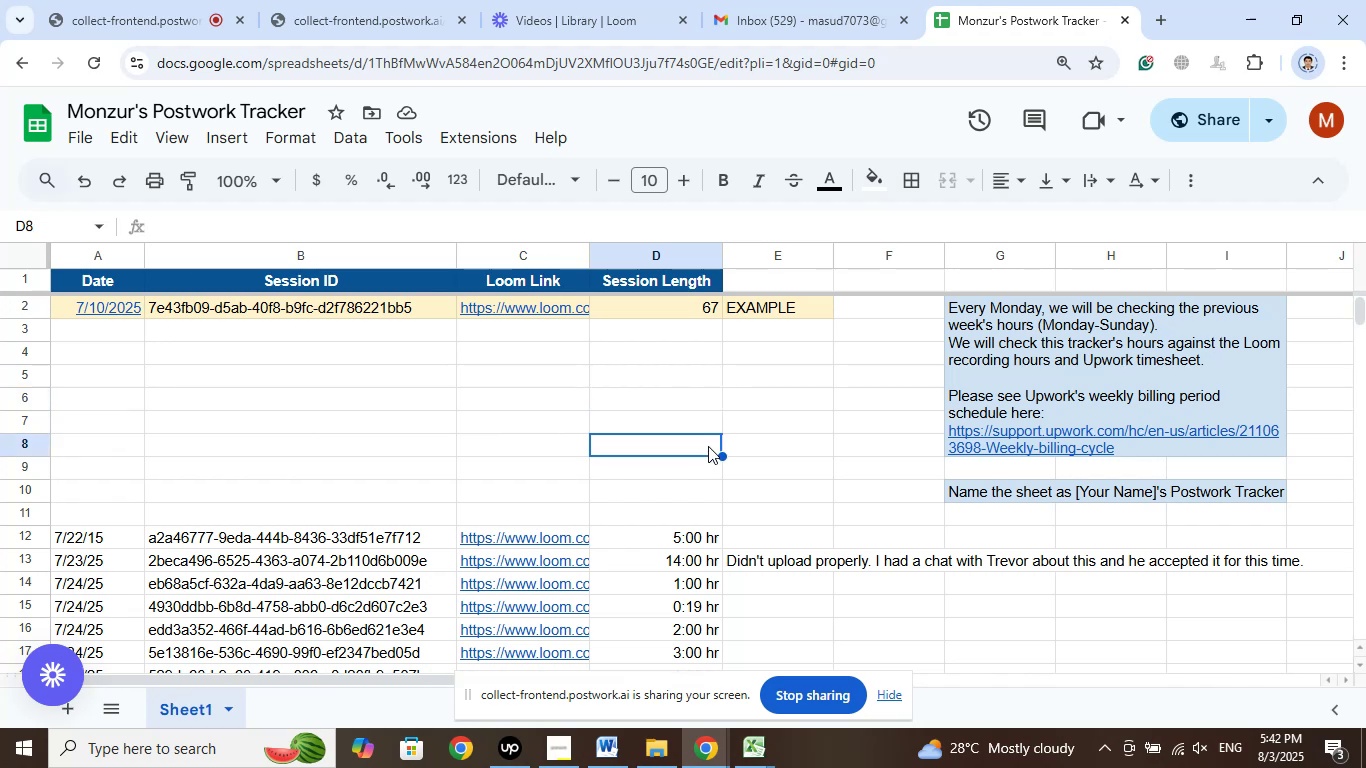 
scroll: coordinate [660, 430], scroll_direction: down, amount: 23.0
 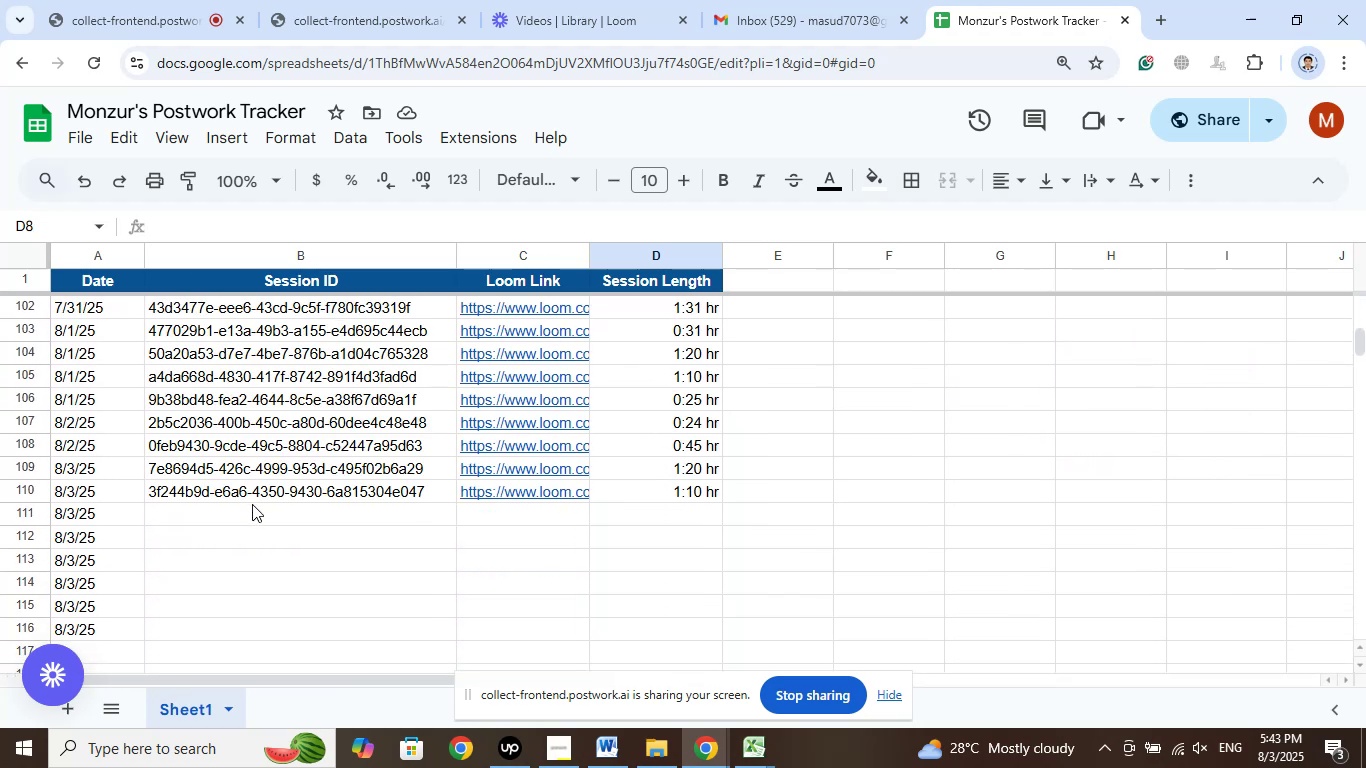 
left_click([252, 505])
 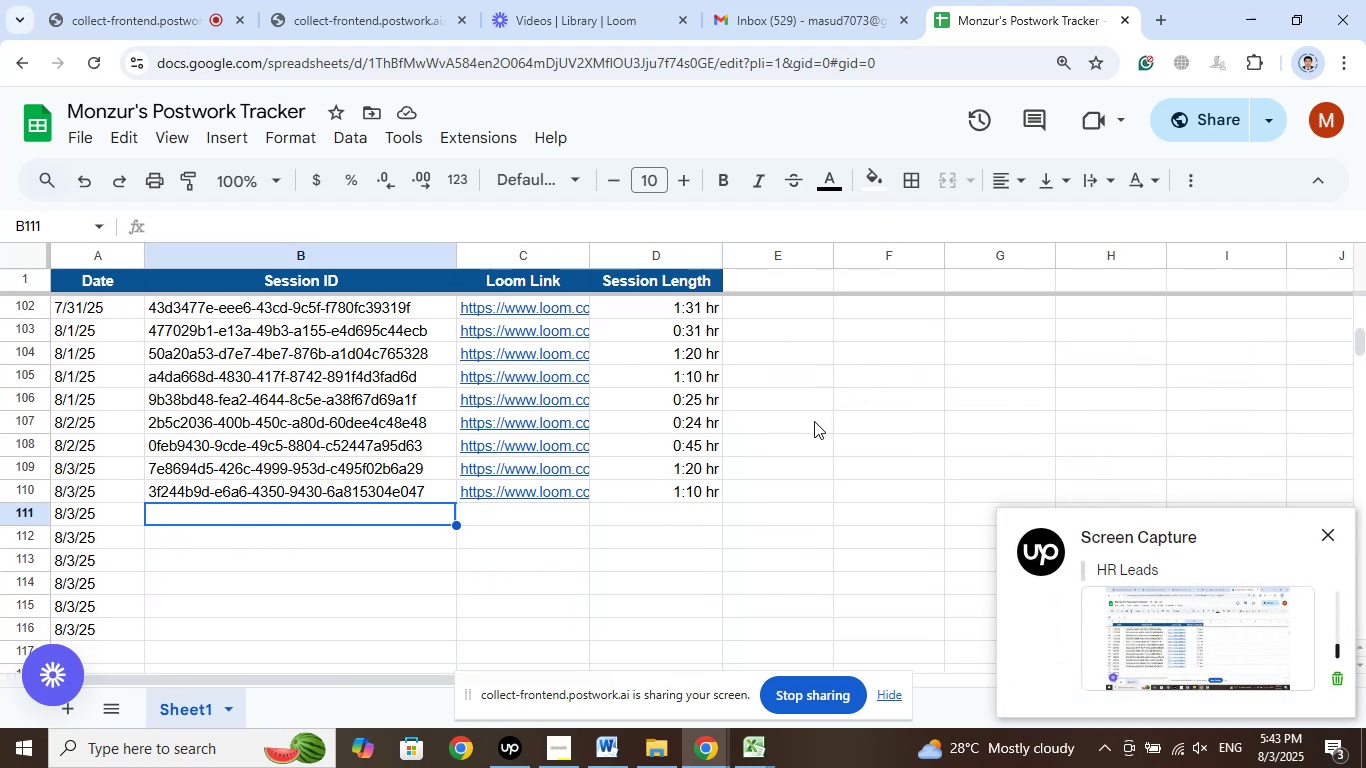 
left_click([177, 0])
 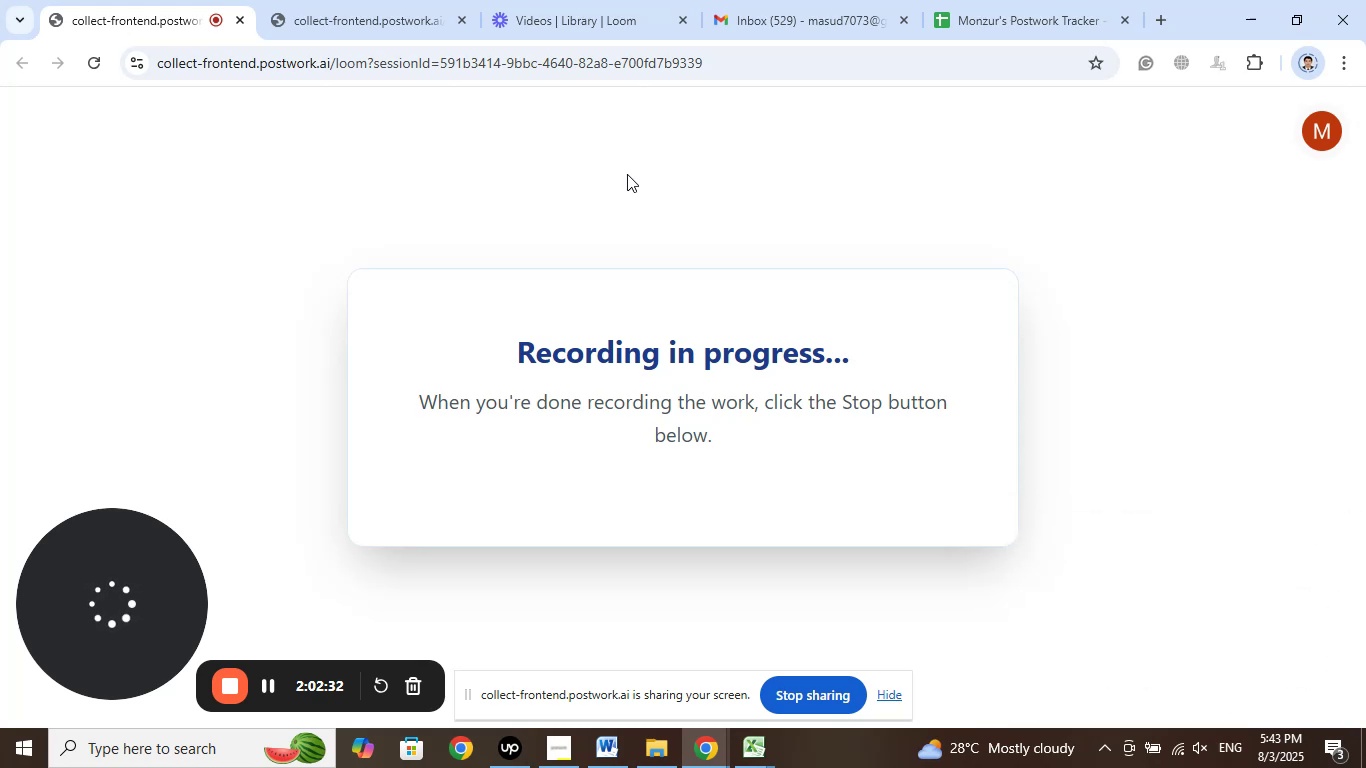 
wait(9.43)
 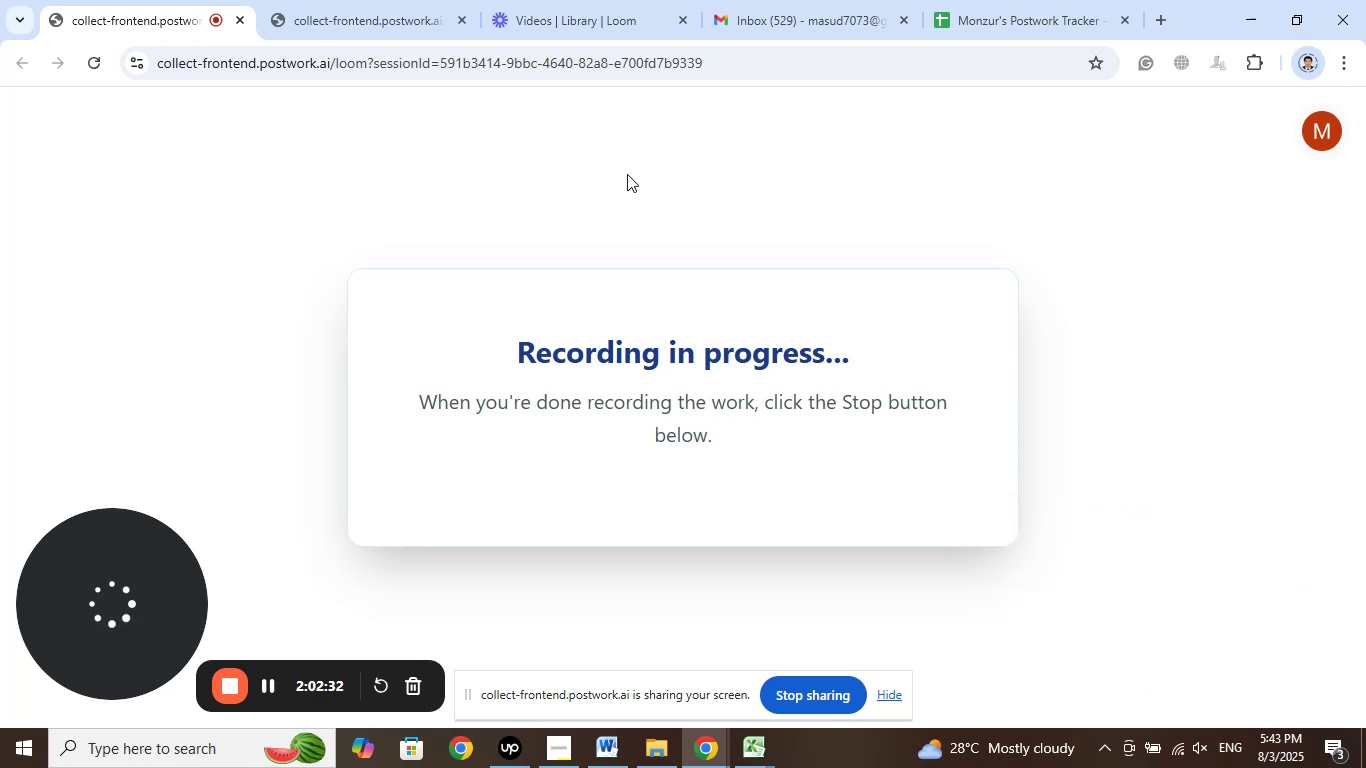 
left_click([857, 0])
 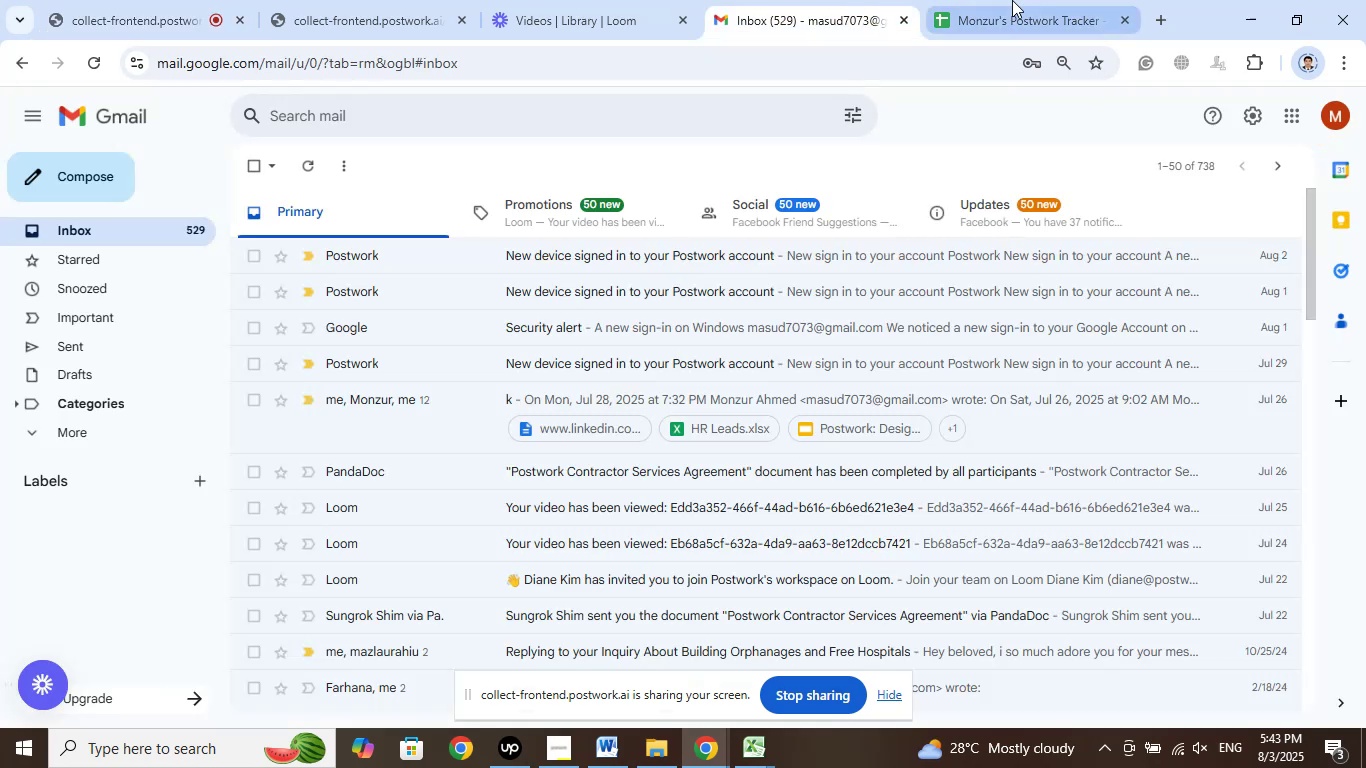 
left_click([1012, 0])
 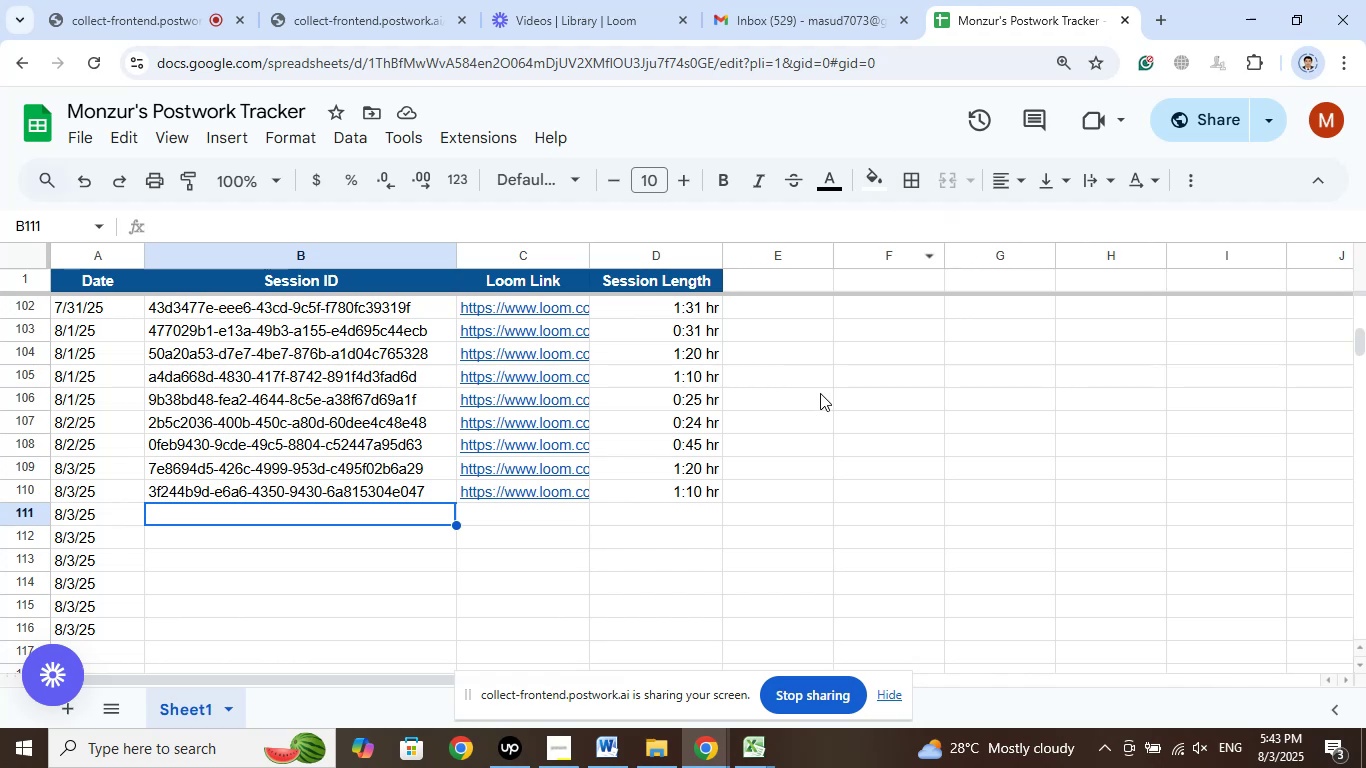 
scroll: coordinate [820, 393], scroll_direction: down, amount: 1.0
 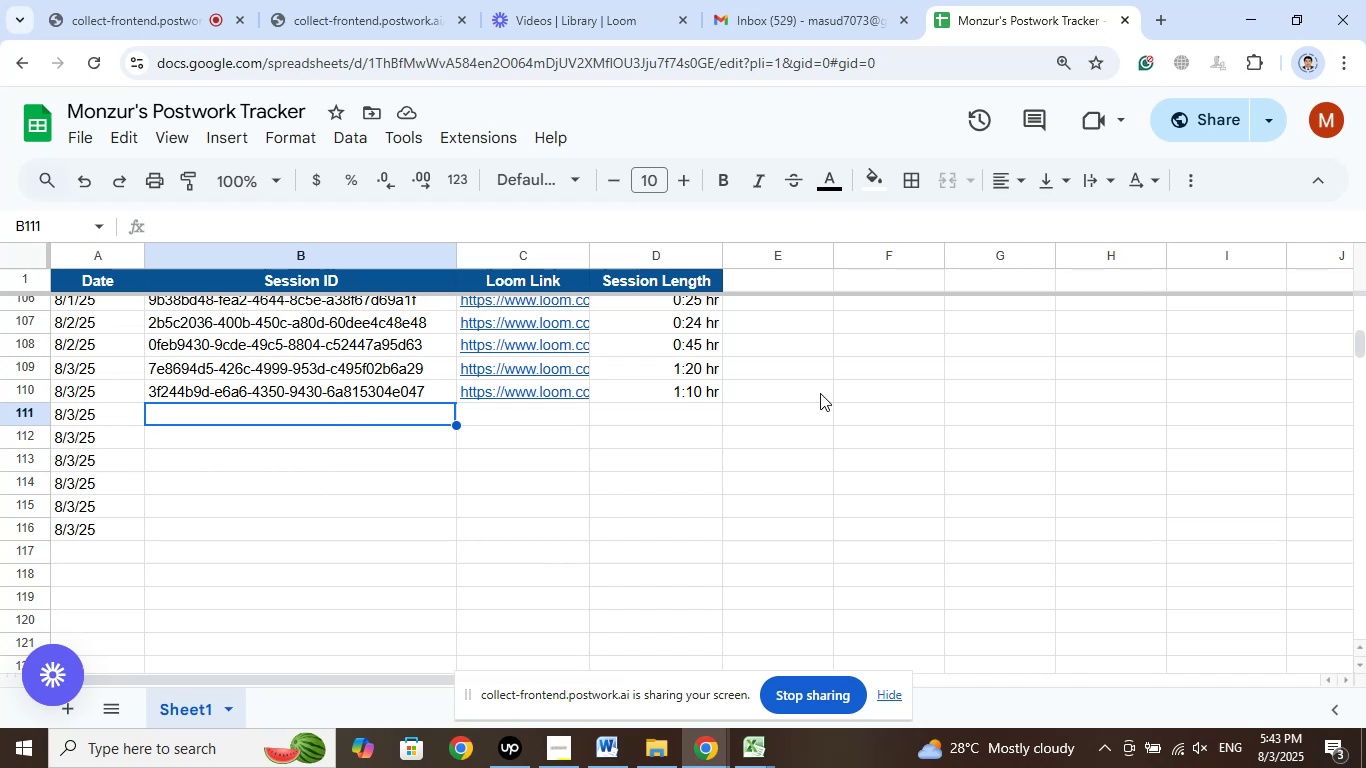 
wait(22.07)
 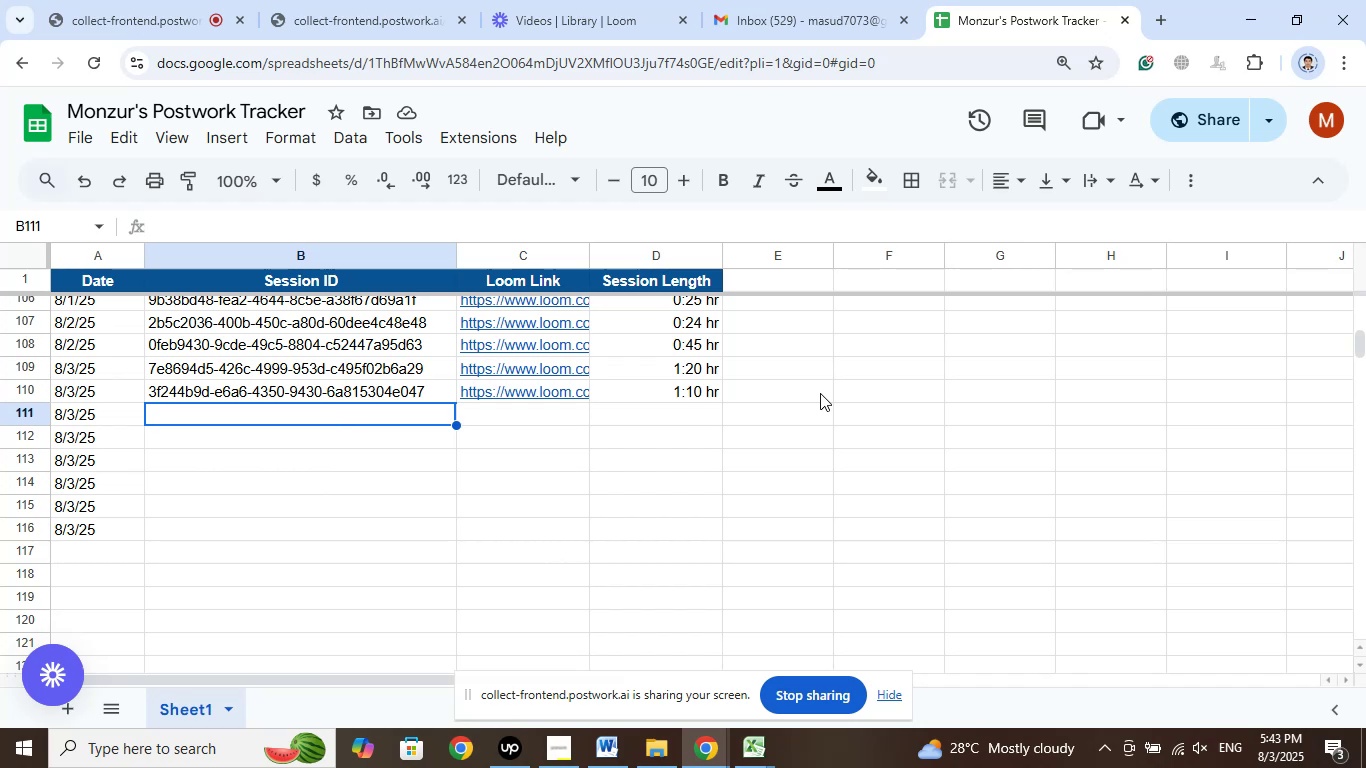 
left_click([516, 744])
 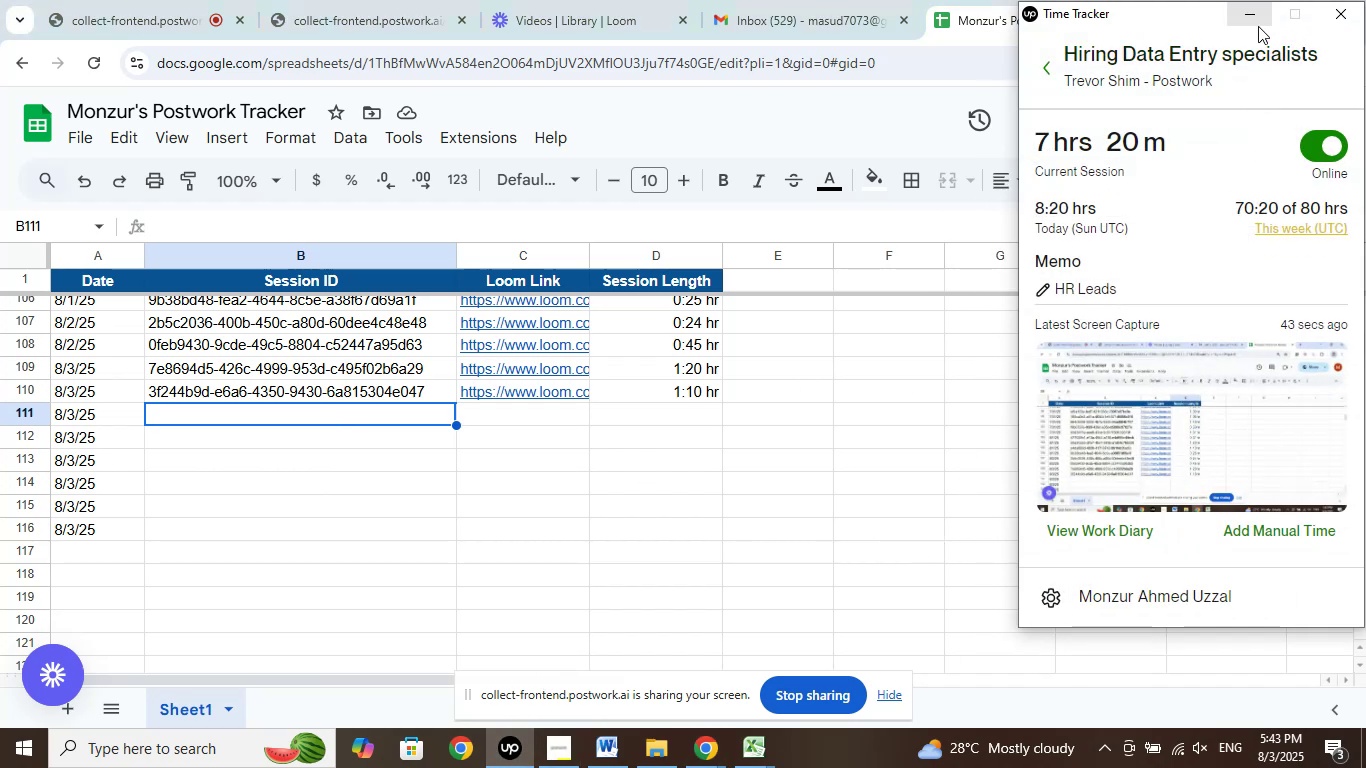 
left_click([1258, 26])
 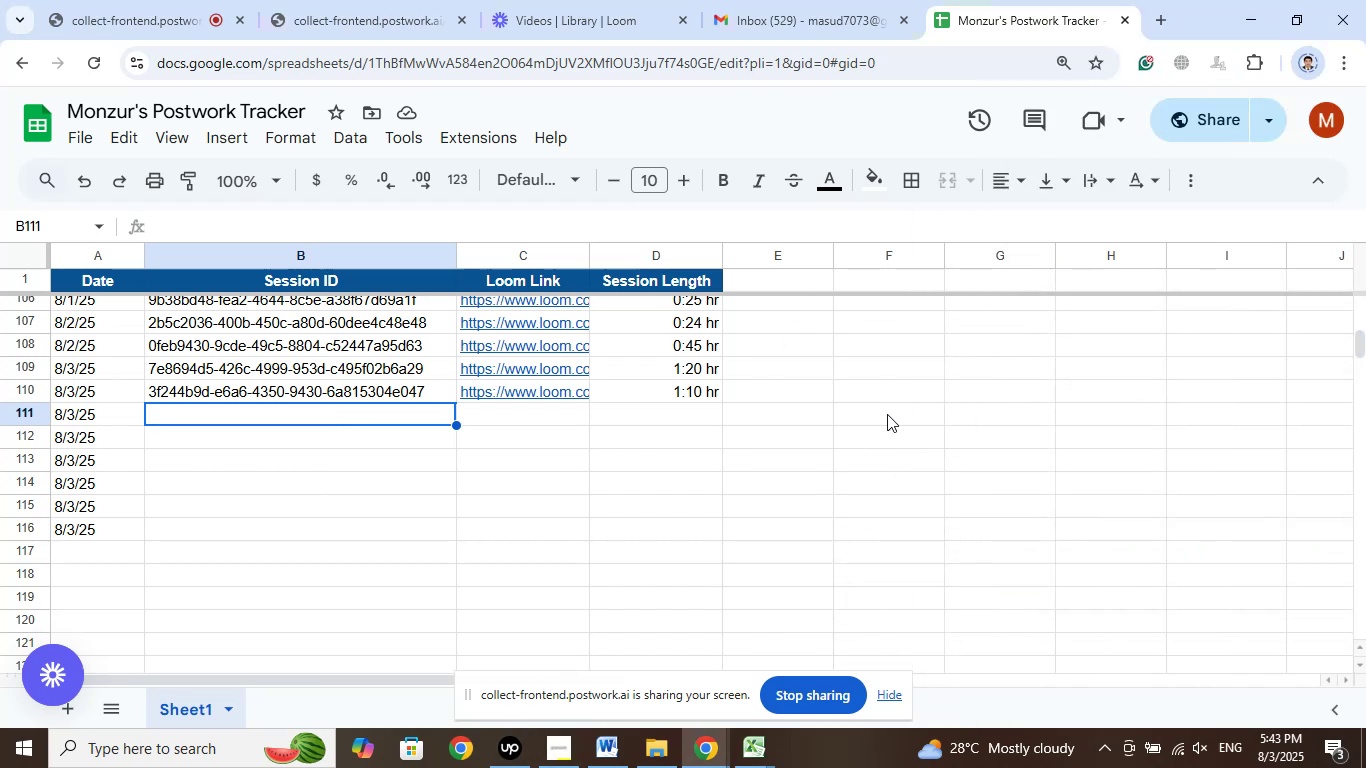 
left_click([836, 21])
 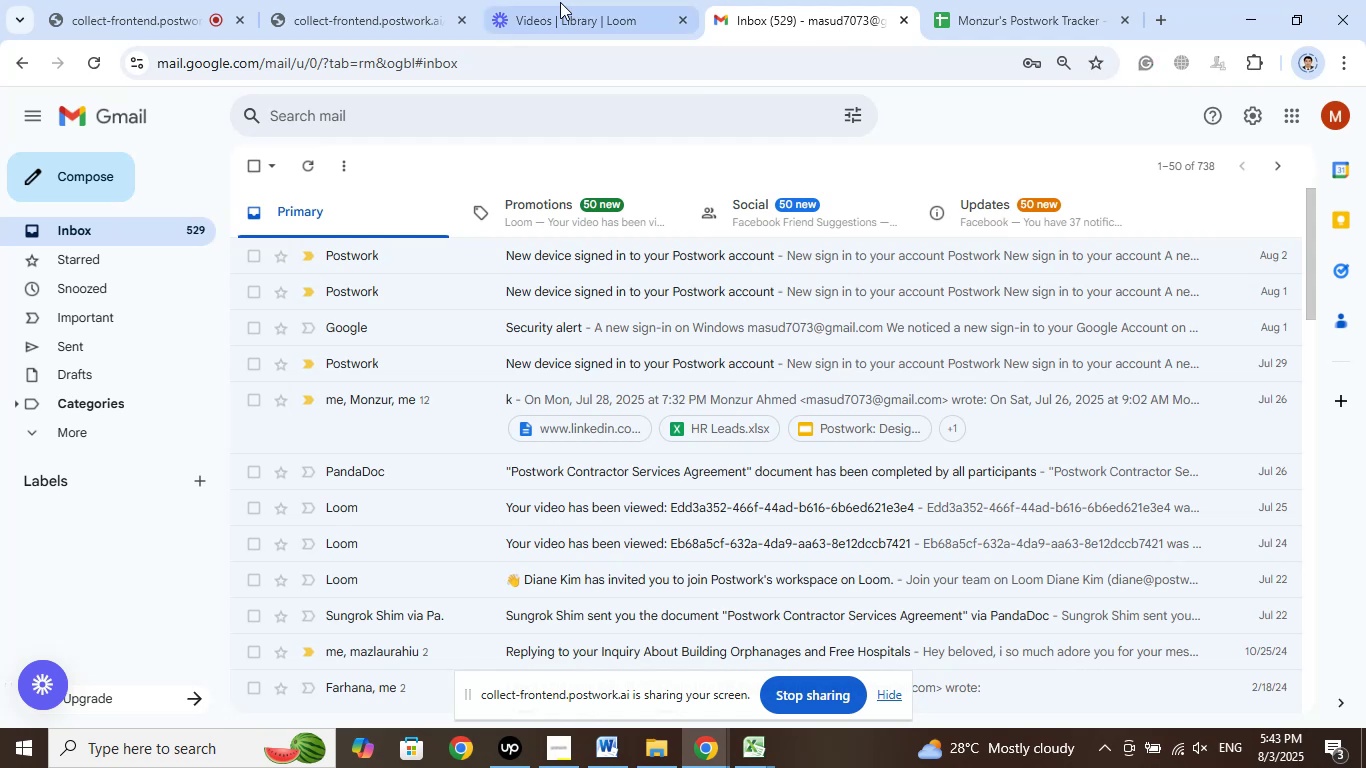 
left_click([549, 0])
 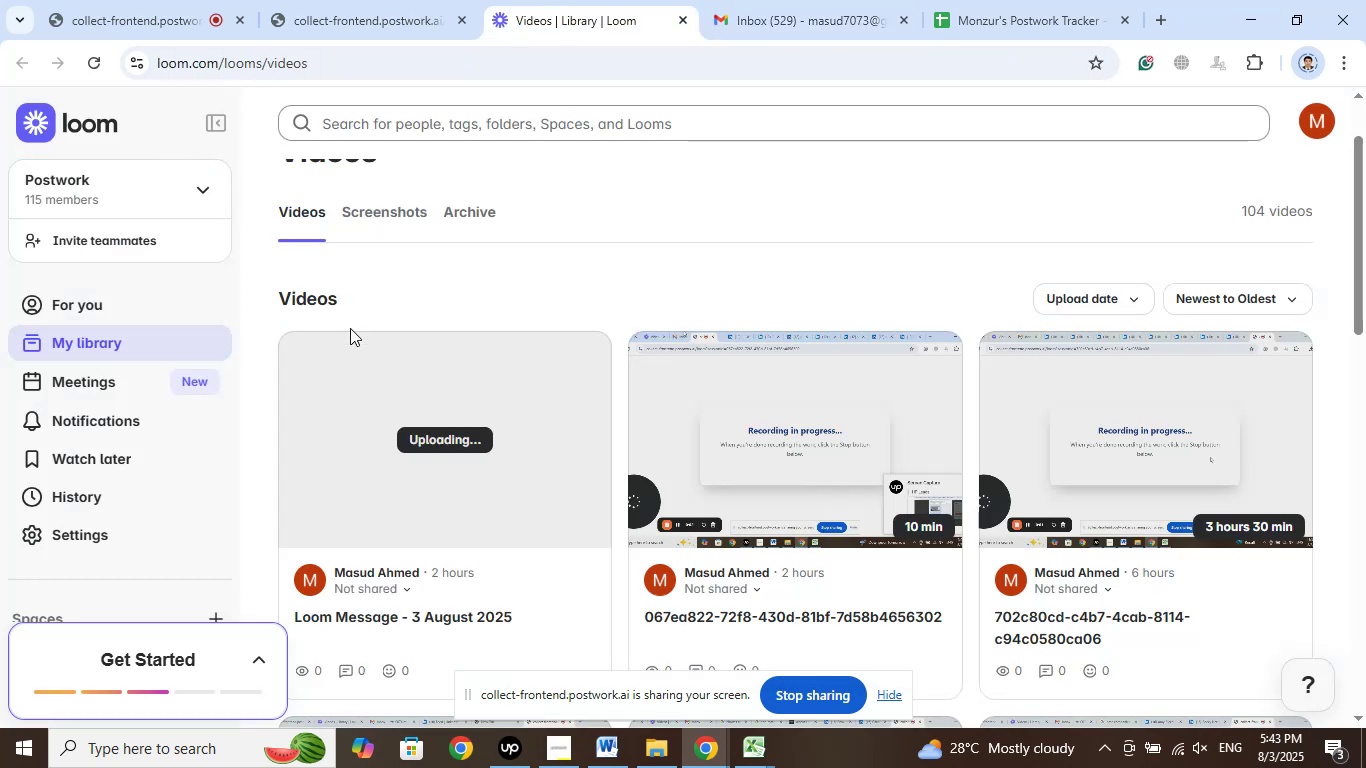 
left_click([151, 0])
 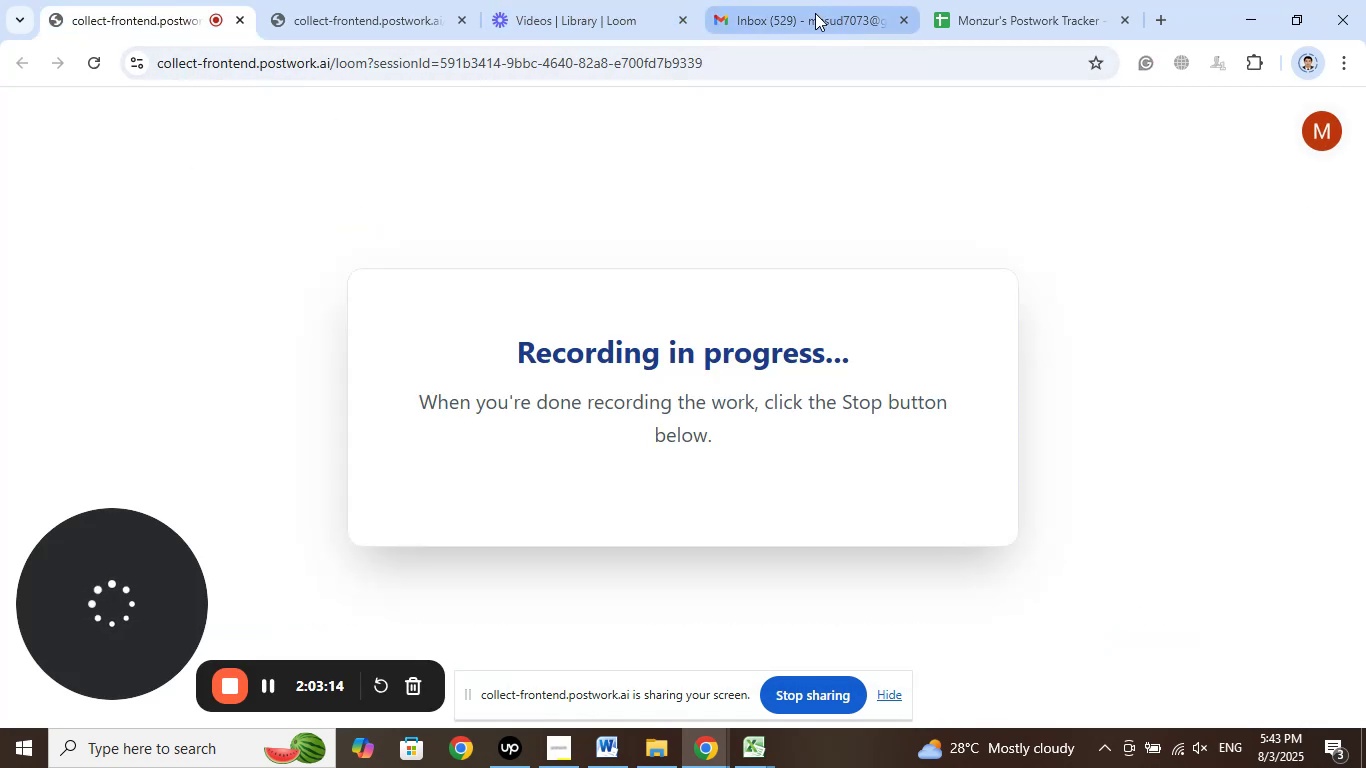 
left_click([394, 0])
 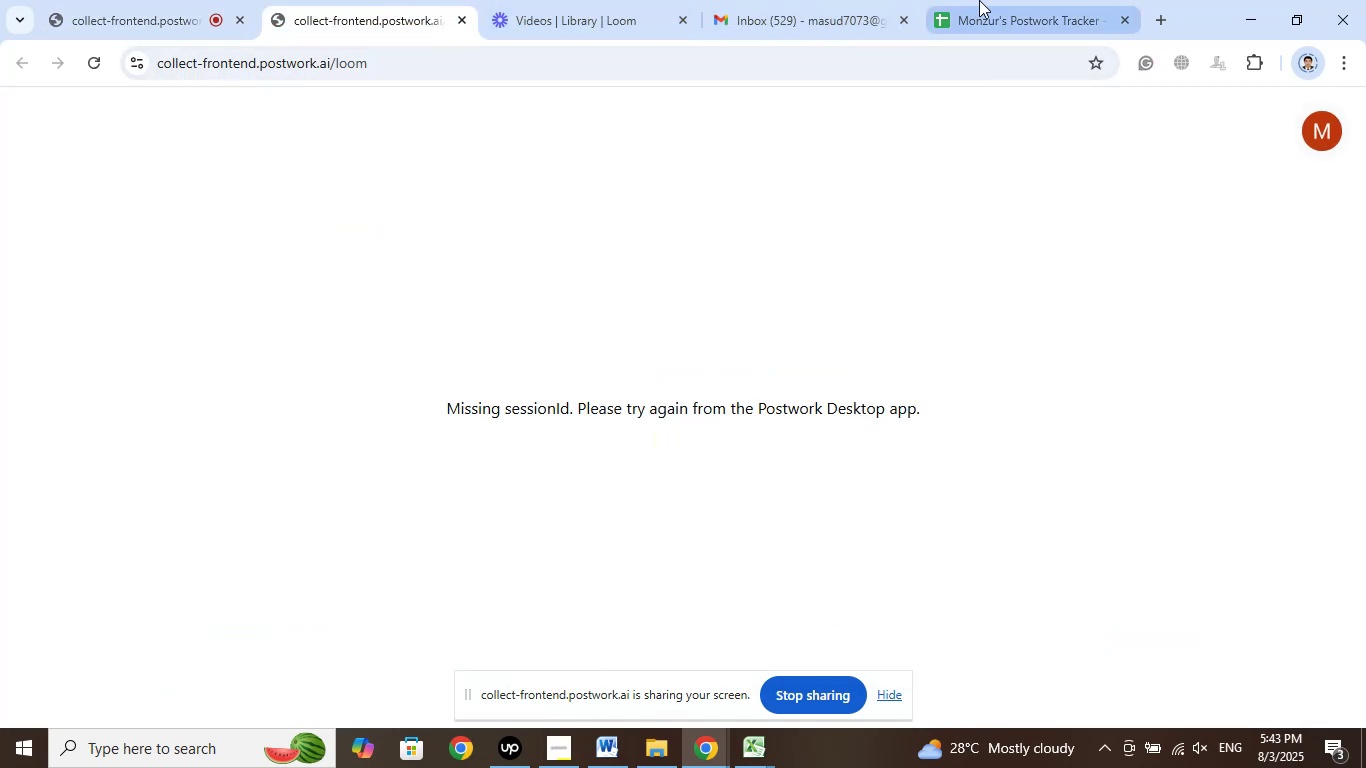 
left_click([979, 0])
 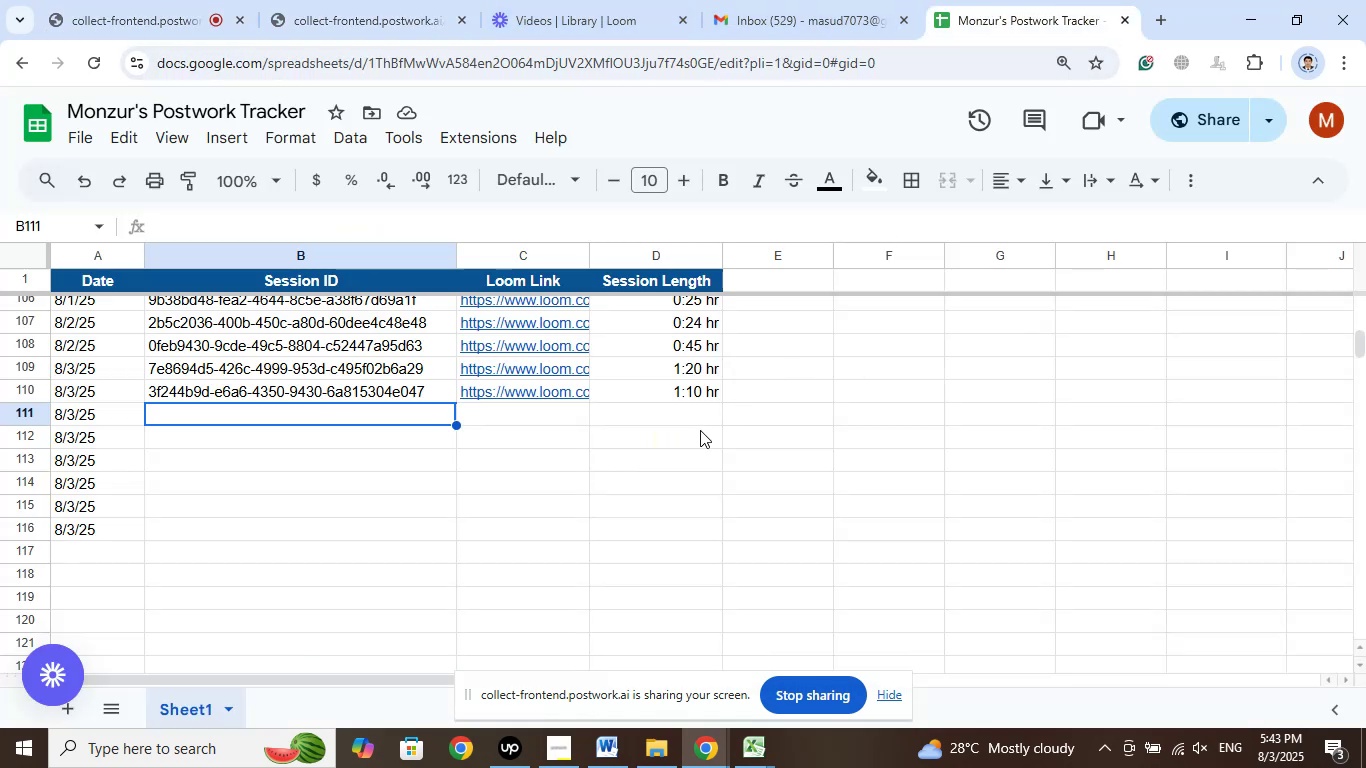 
left_click([608, 25])
 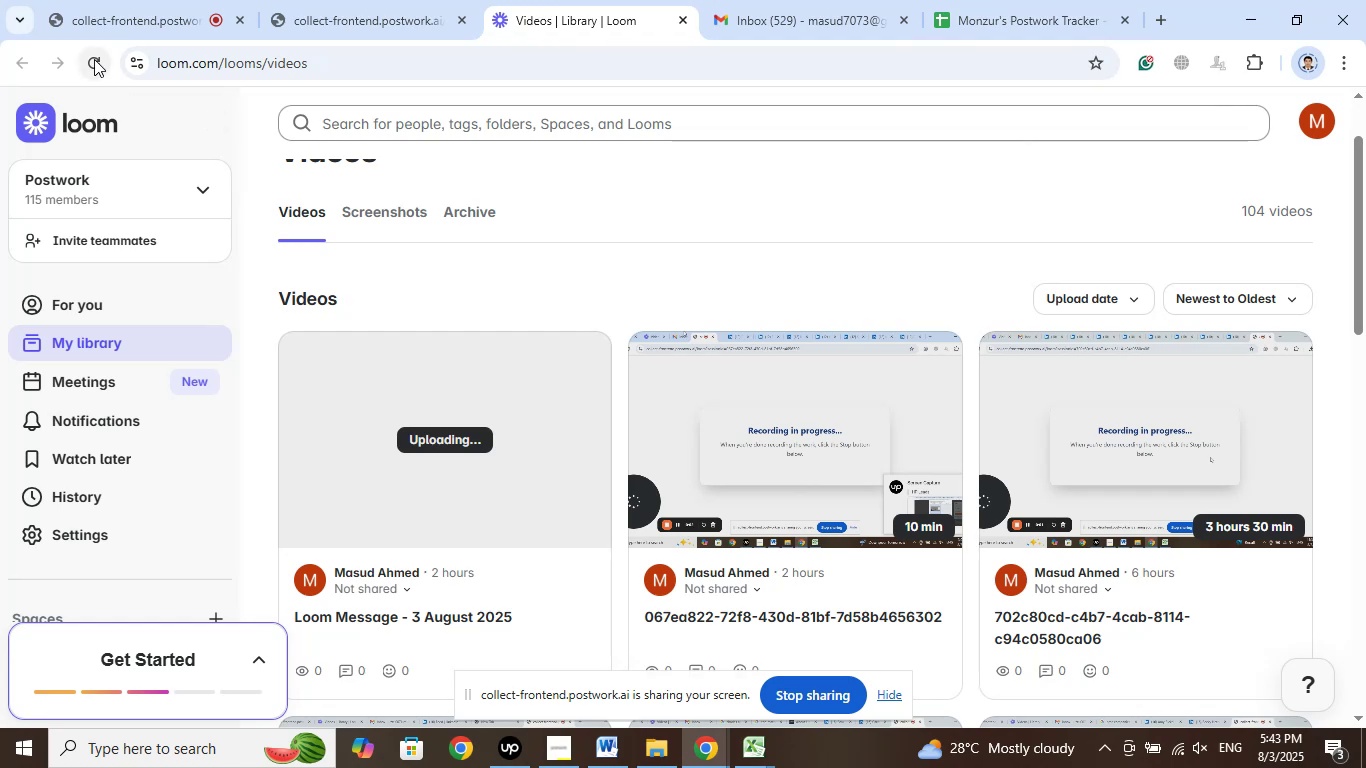 
left_click([91, 60])
 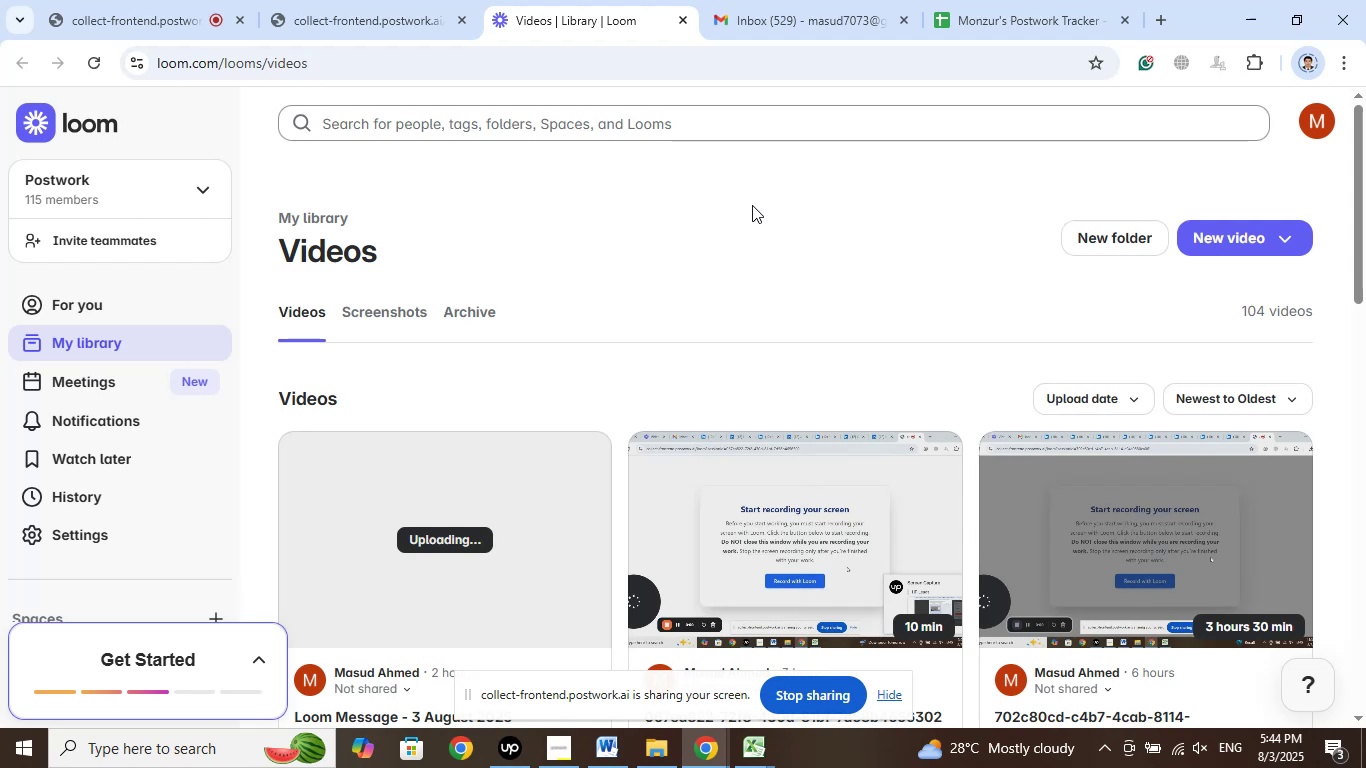 
wait(40.81)
 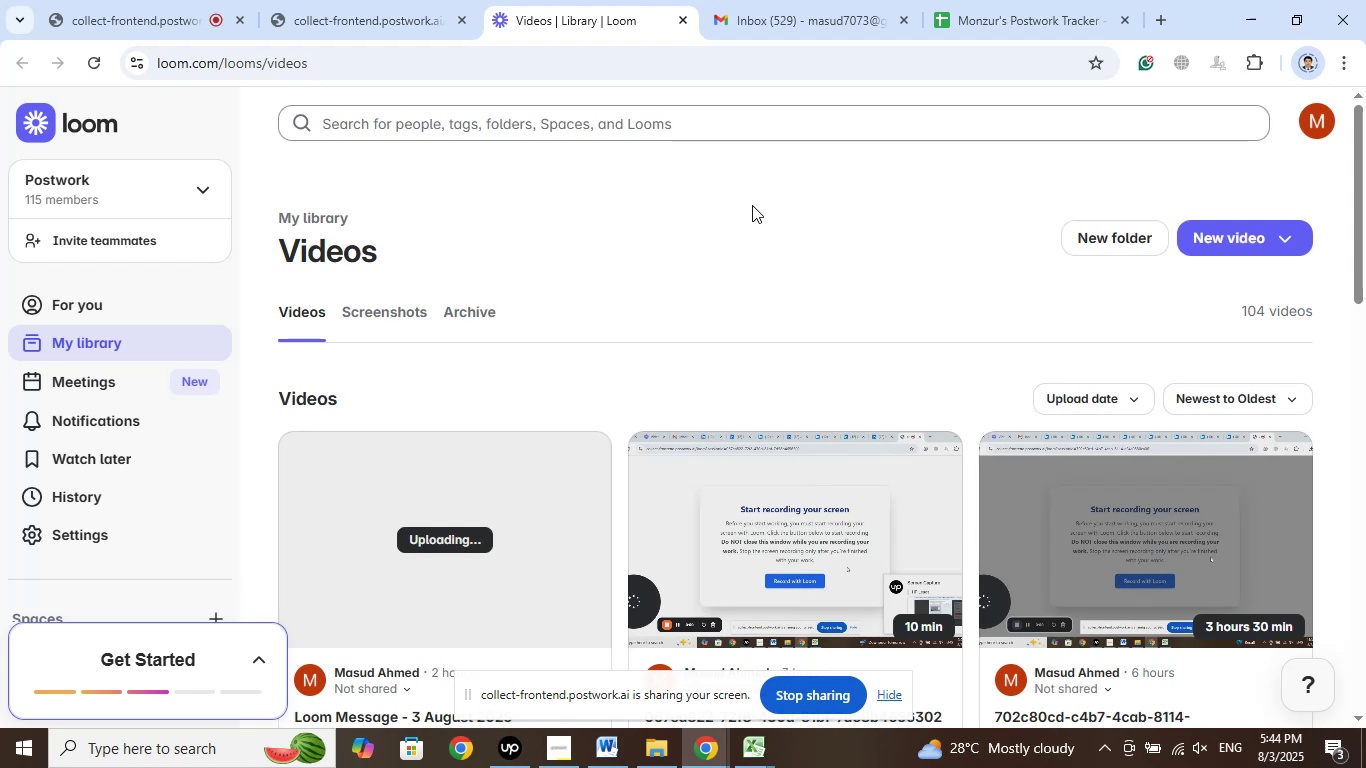 
left_click([187, 0])
 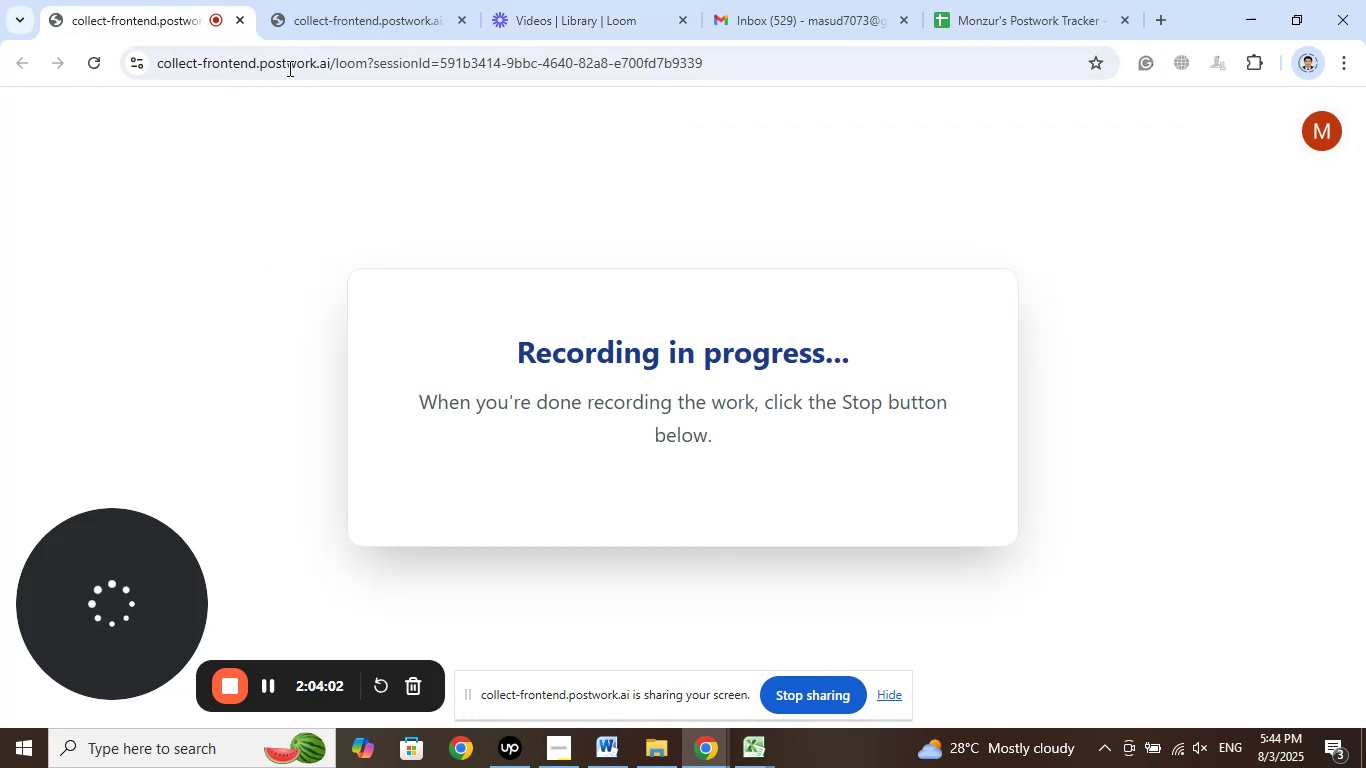 
left_click([375, 0])
 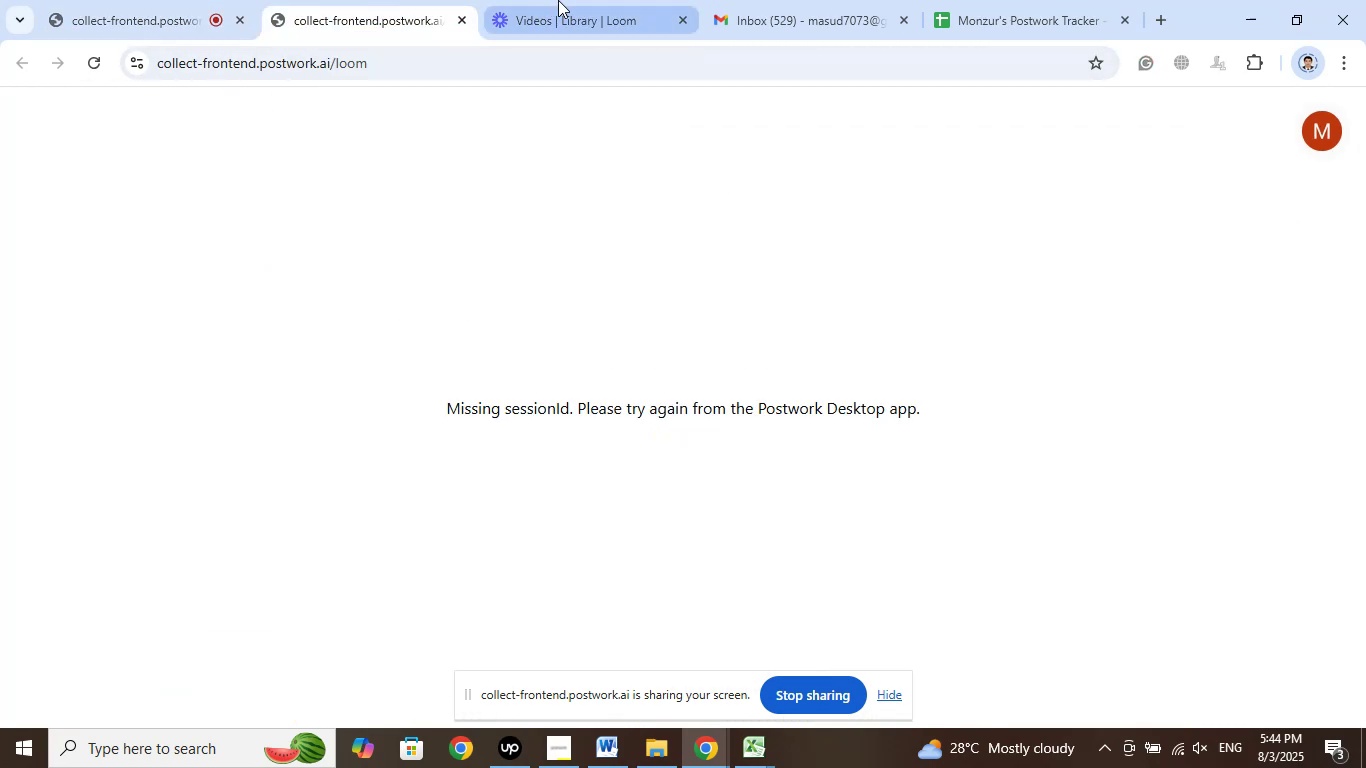 
left_click([558, 0])
 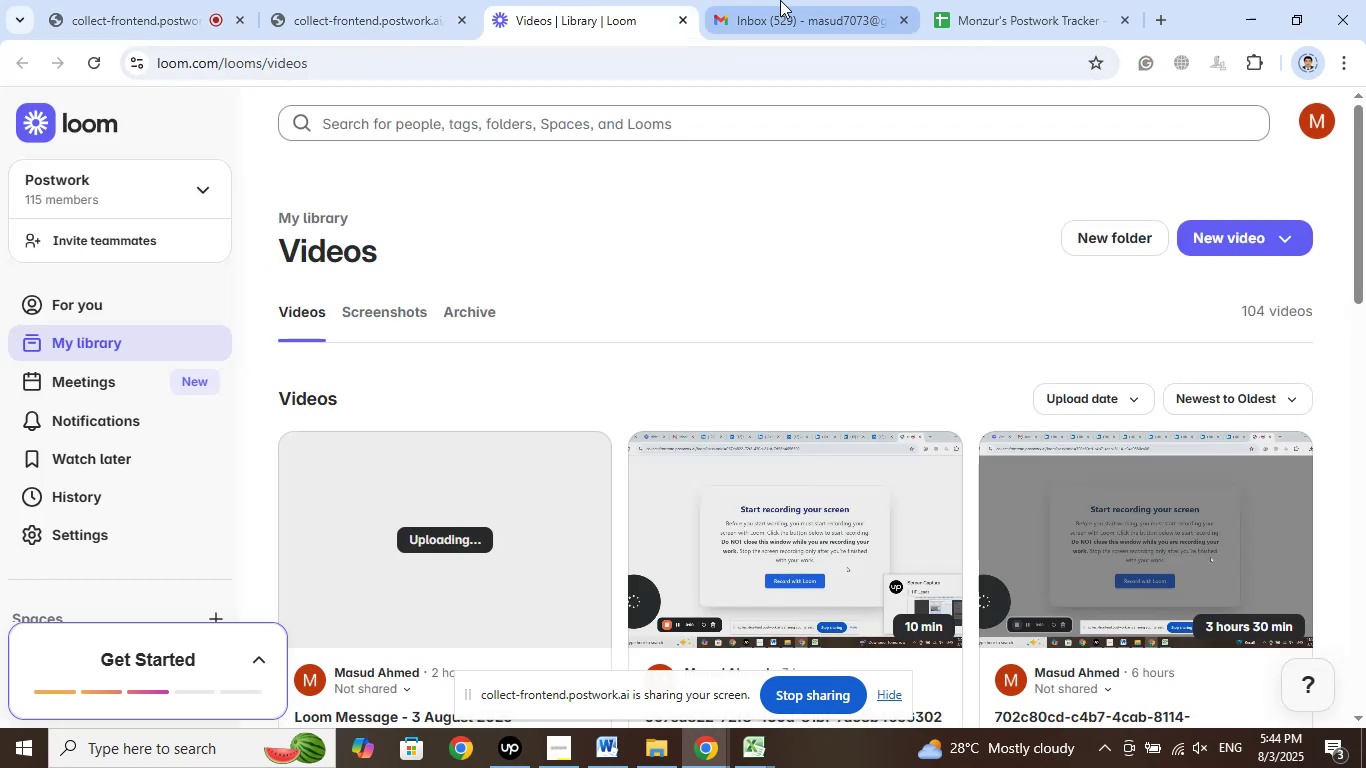 
left_click([780, 0])
 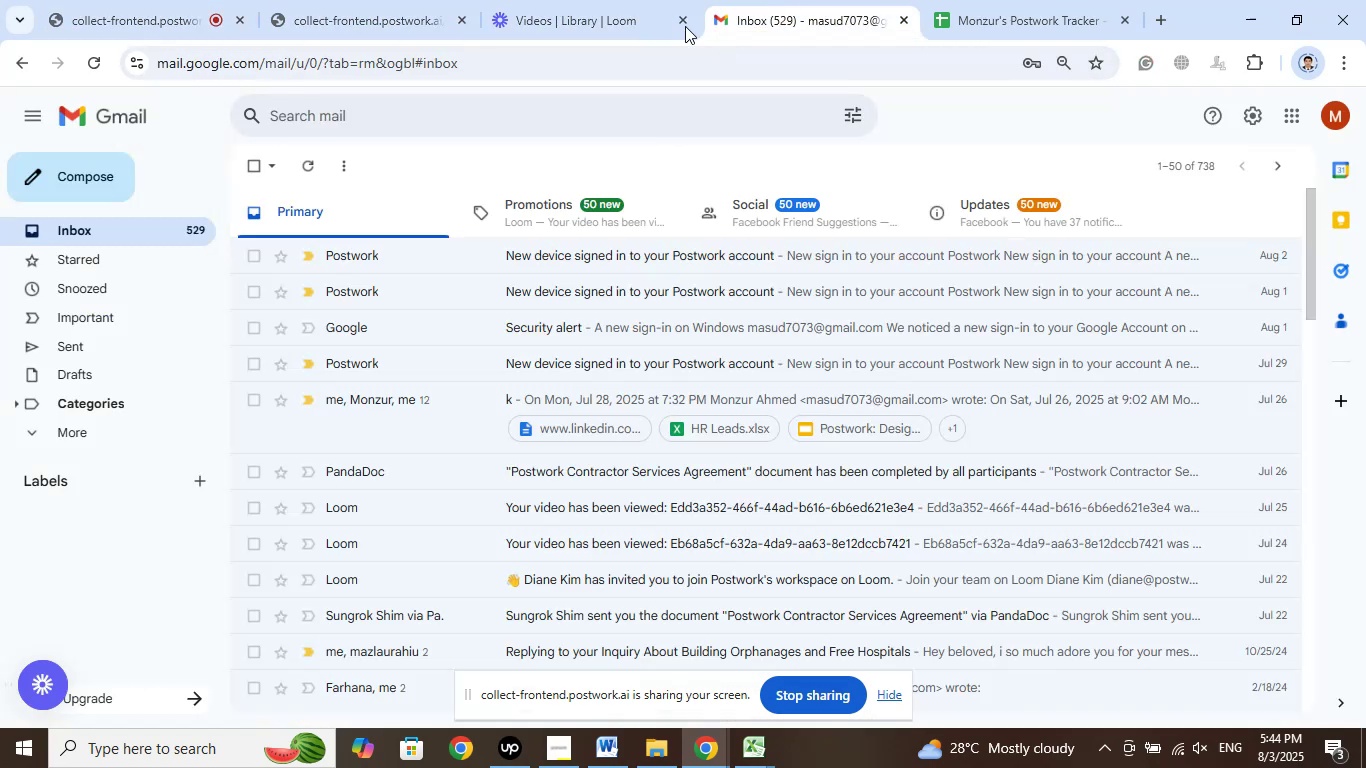 
left_click_drag(start_coordinate=[588, 0], to_coordinate=[747, 0])
 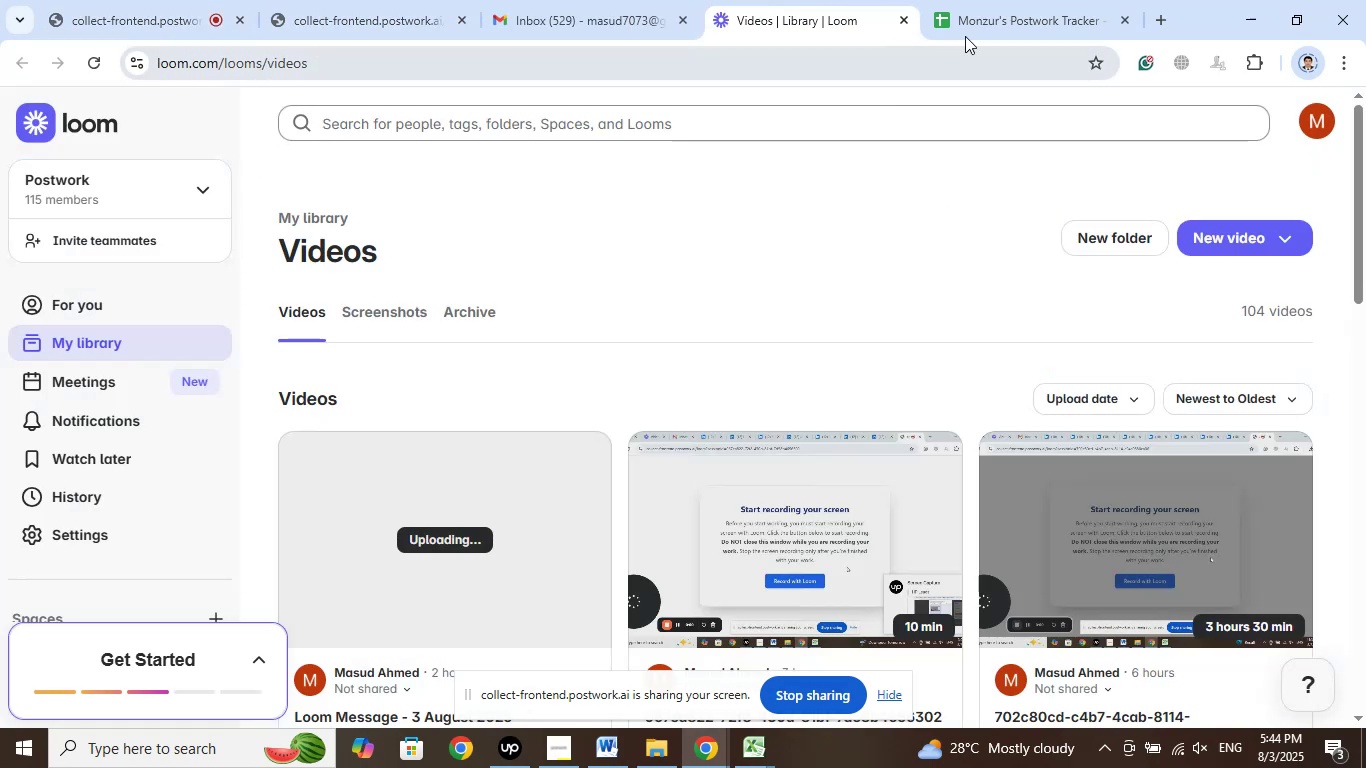 
left_click([979, 2])
 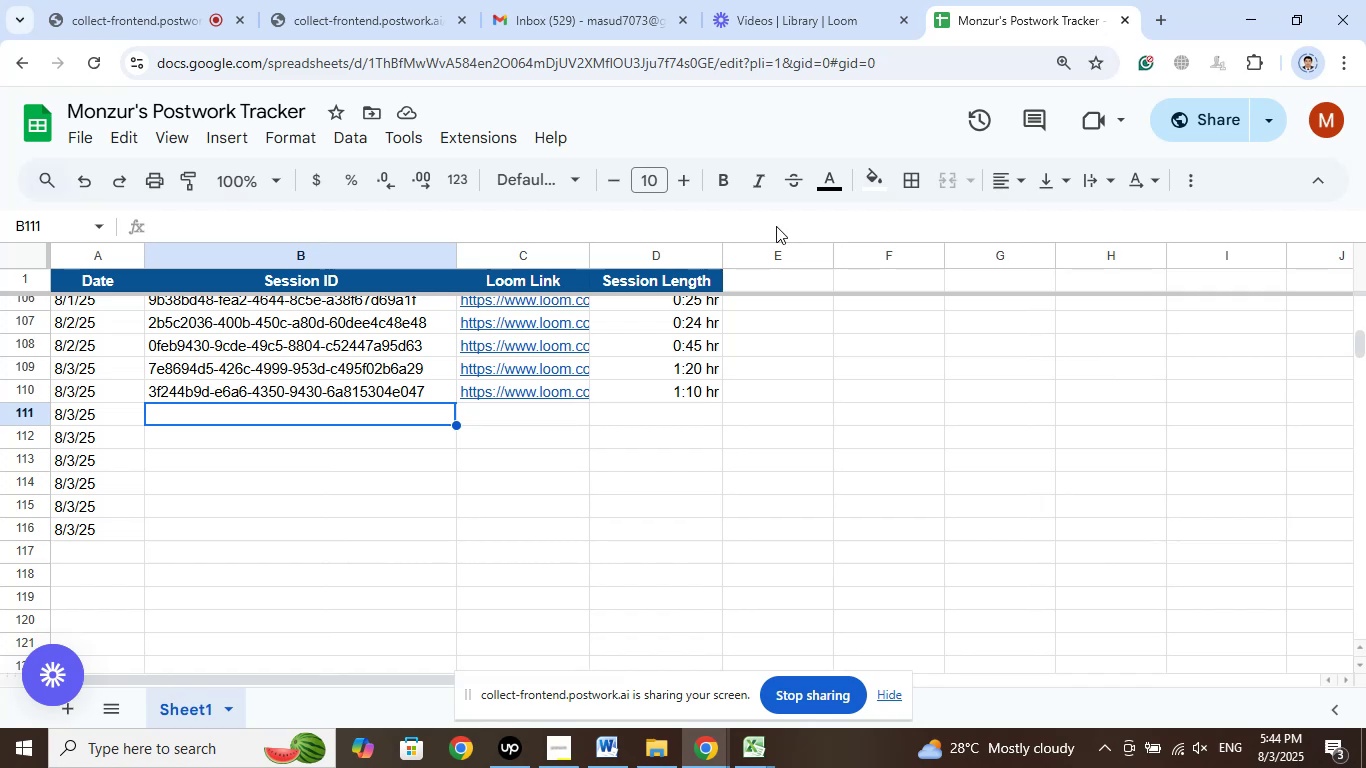 
left_click([790, 0])
 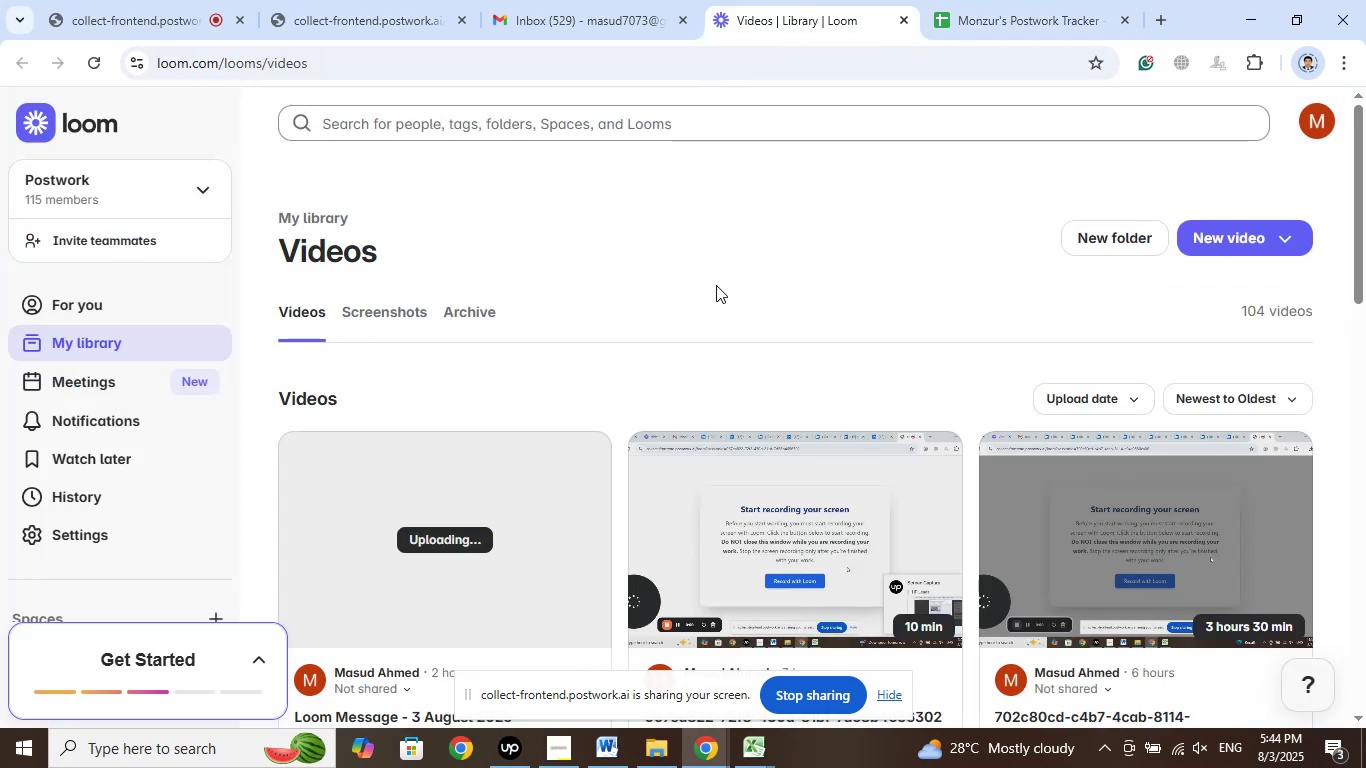 
scroll: coordinate [745, 389], scroll_direction: down, amount: 8.0
 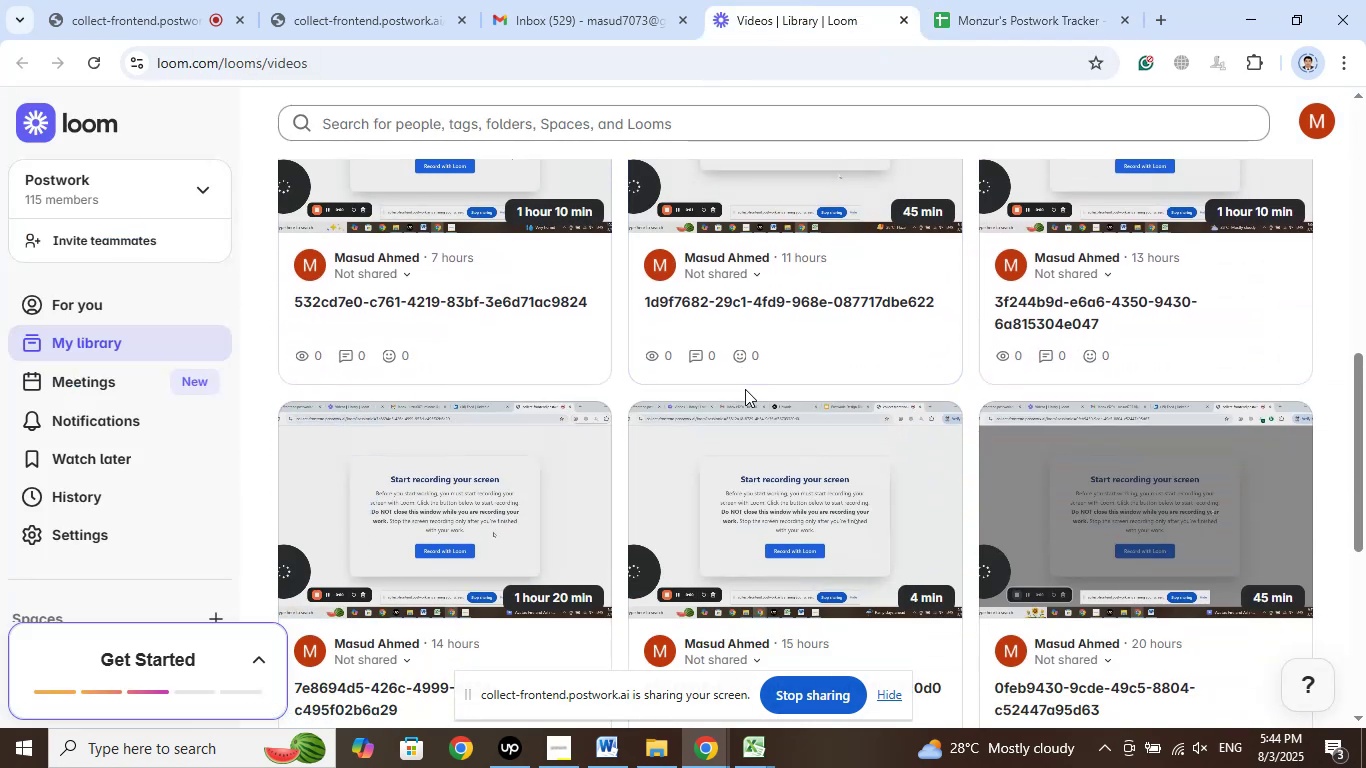 
left_click([1020, 0])
 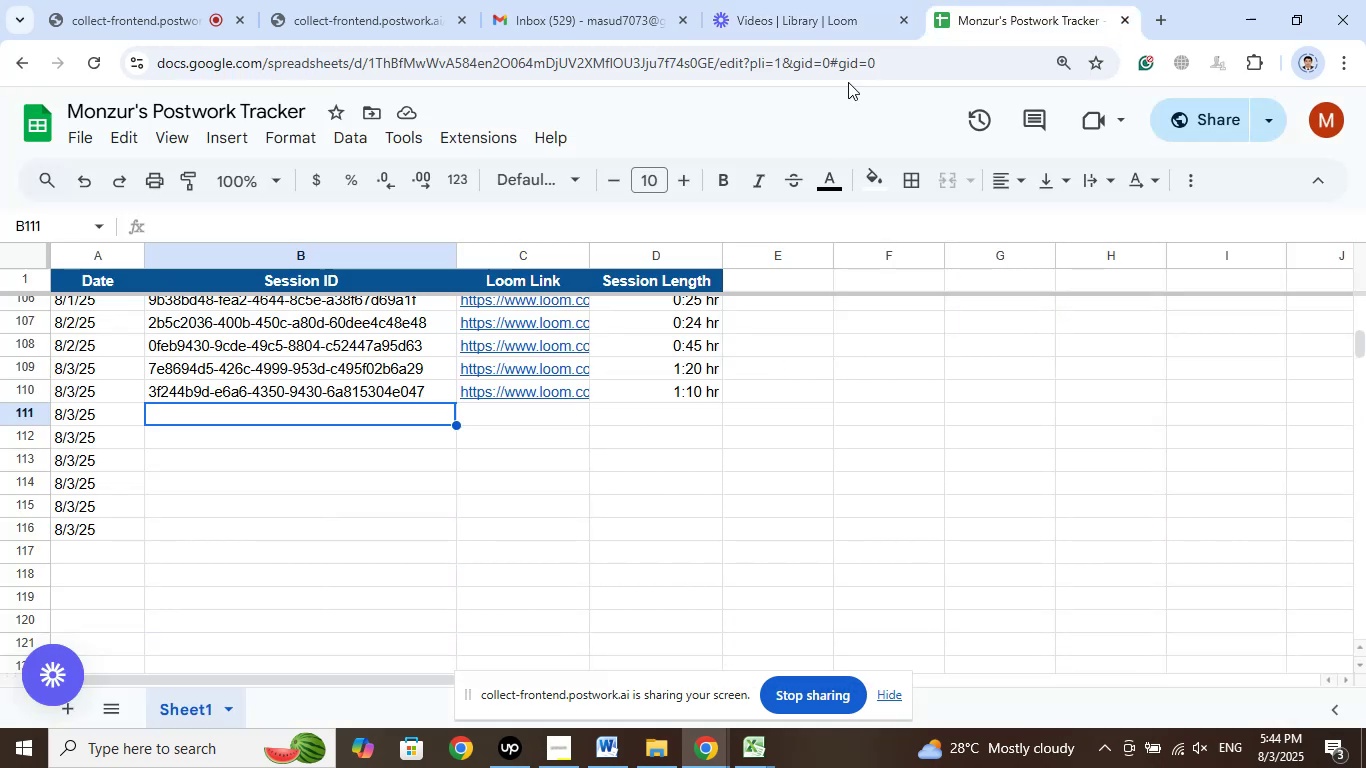 
left_click([826, 0])
 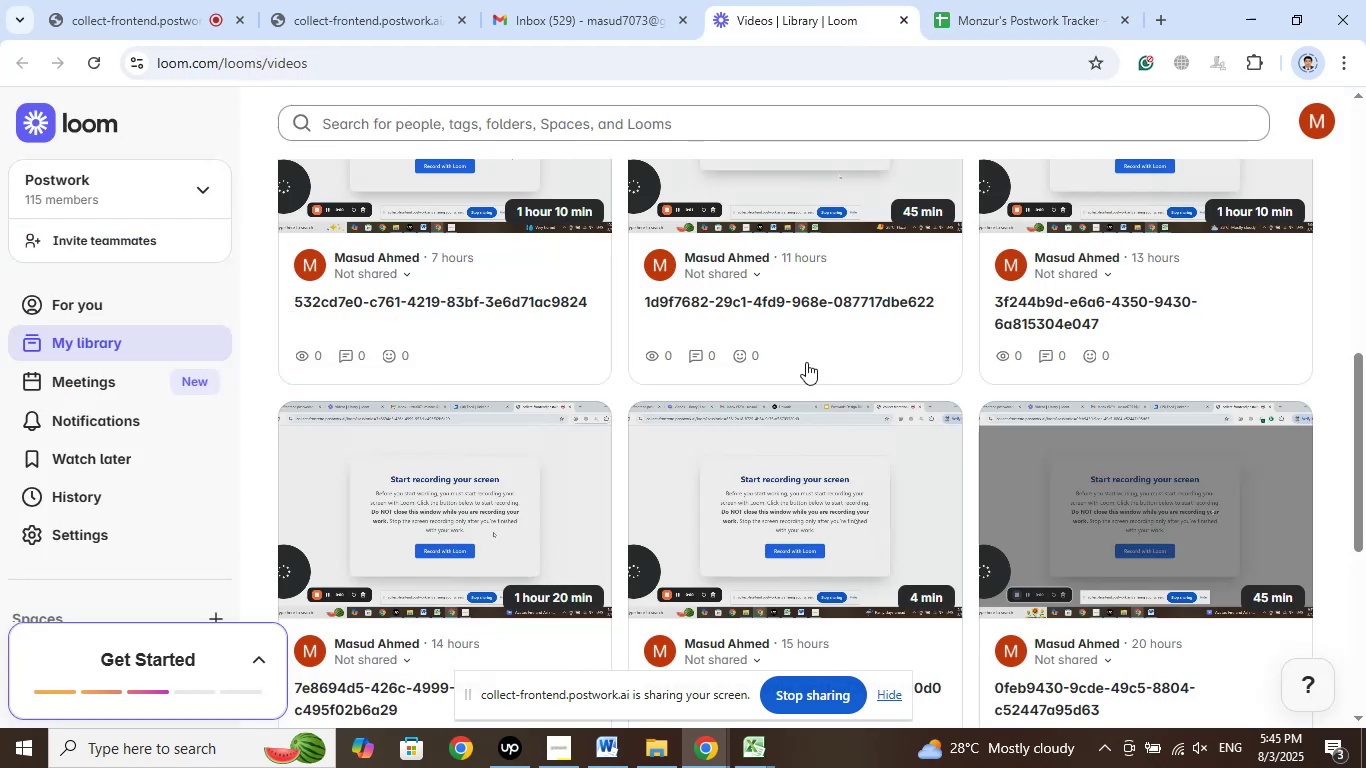 
scroll: coordinate [809, 365], scroll_direction: down, amount: 4.0
 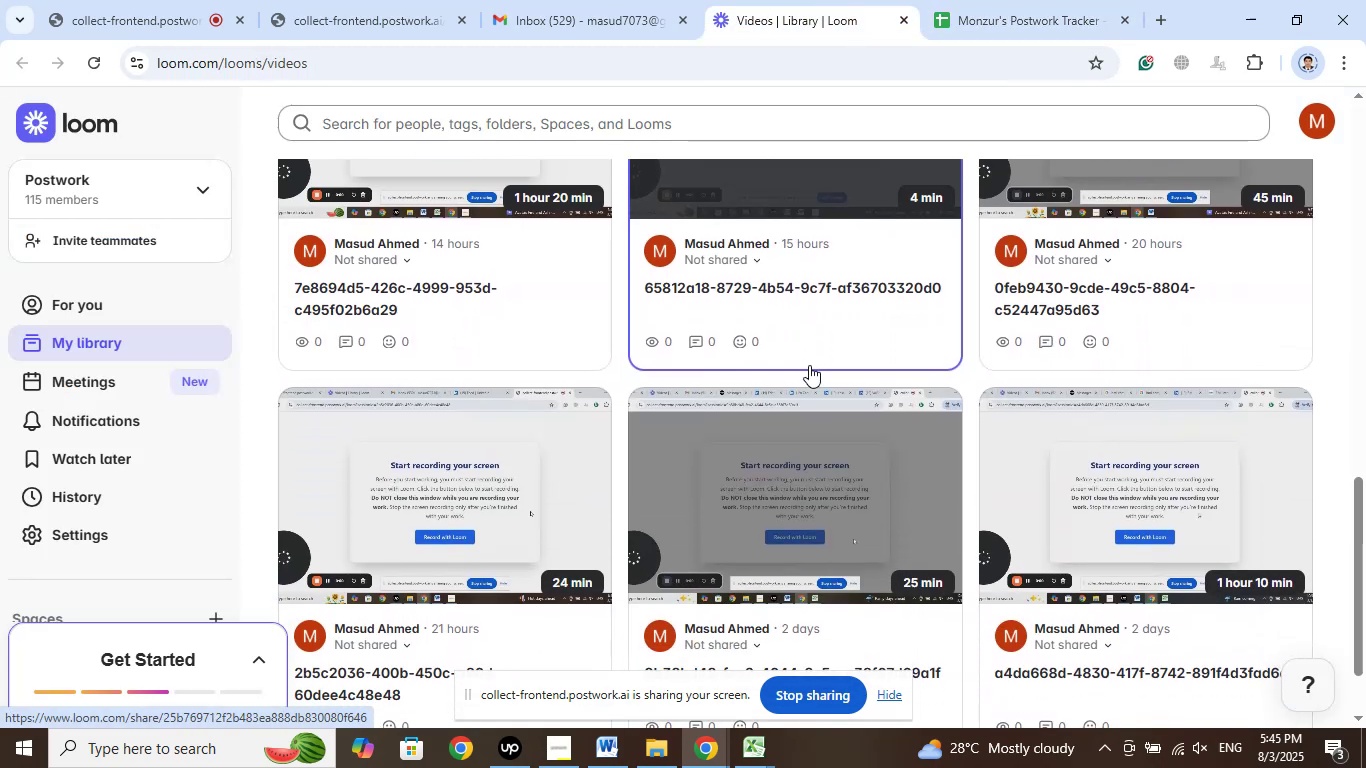 
scroll: coordinate [884, 395], scroll_direction: up, amount: 6.0
 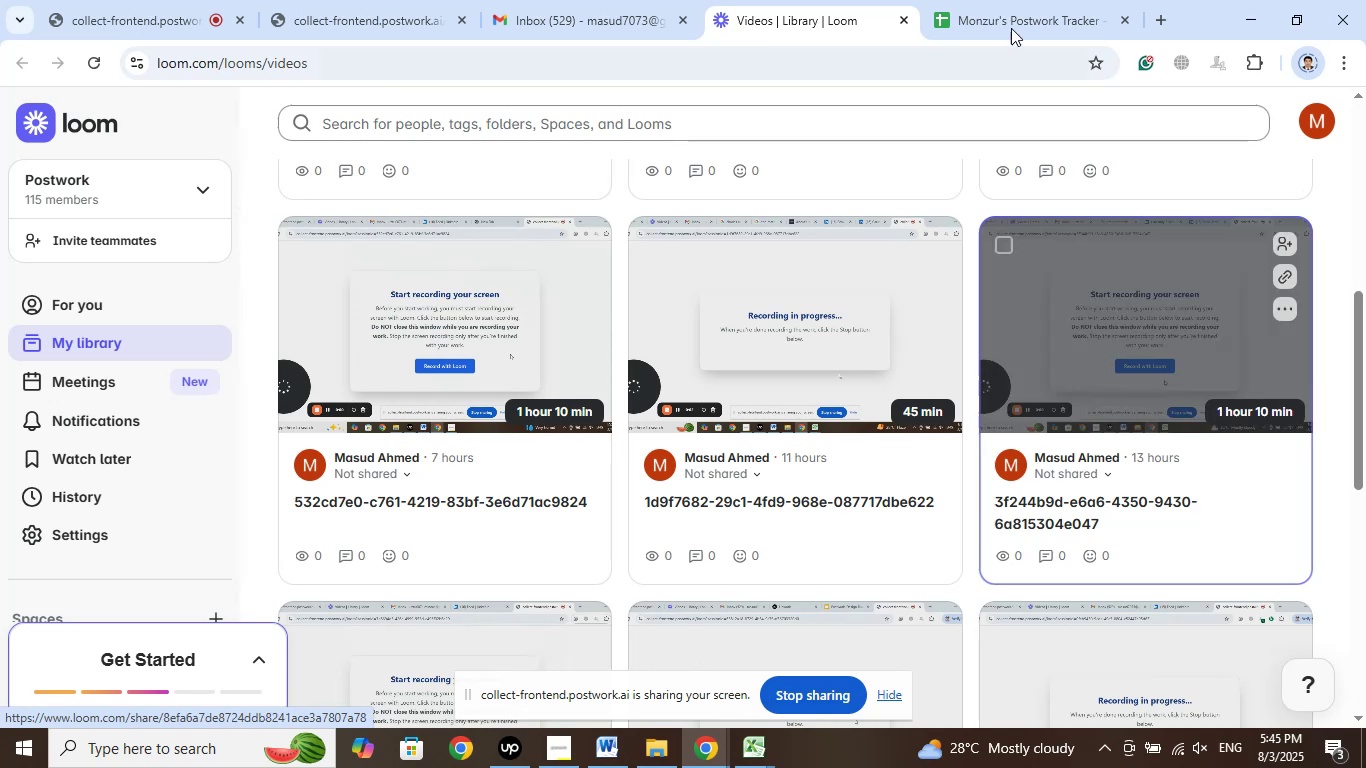 
left_click([1014, 0])
 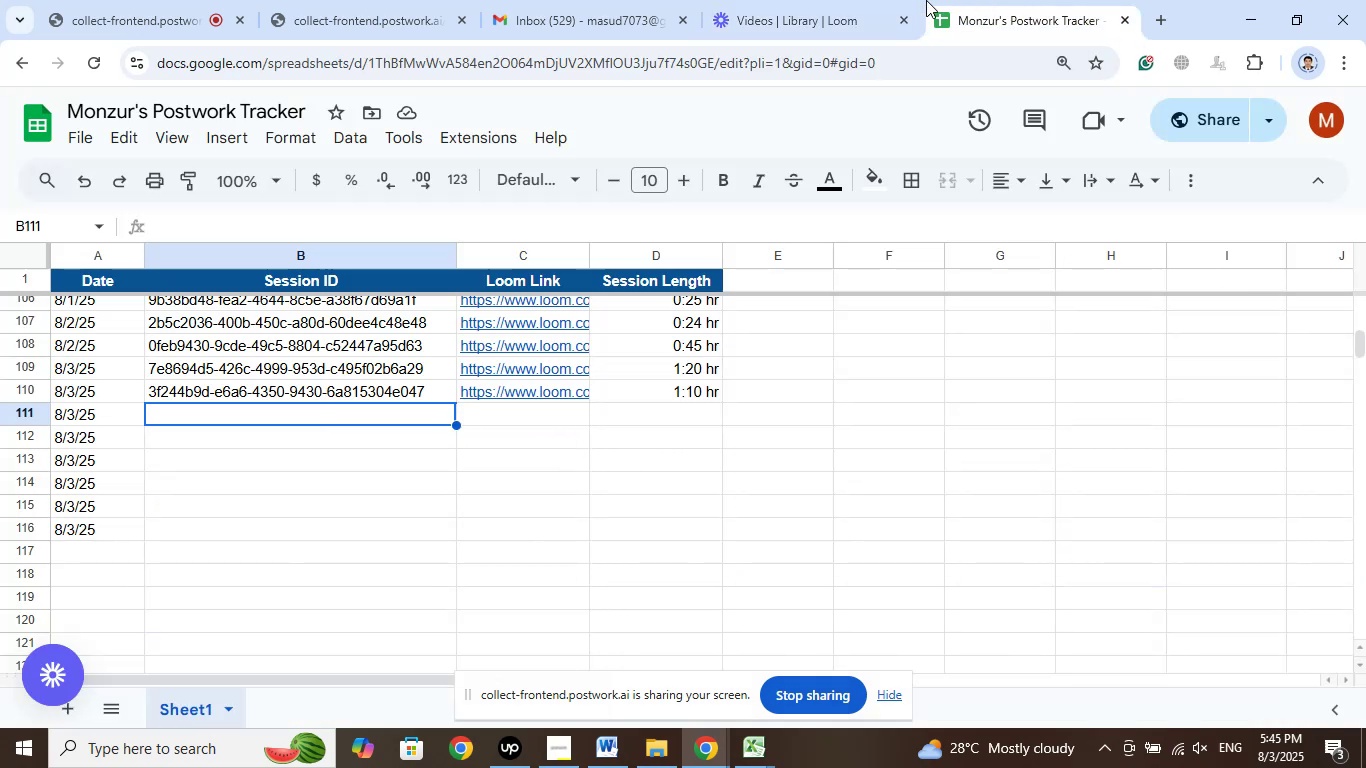 
left_click([887, 0])
 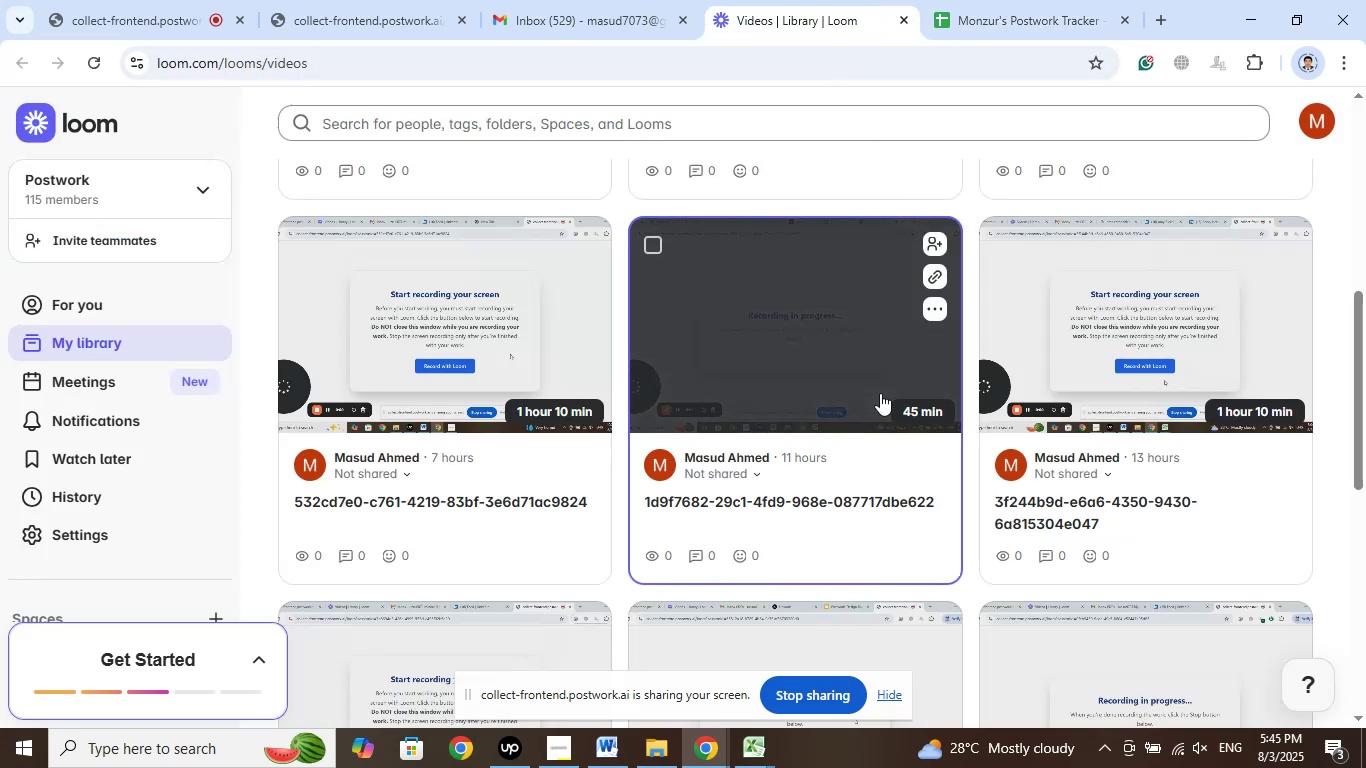 
scroll: coordinate [821, 505], scroll_direction: up, amount: 3.0
 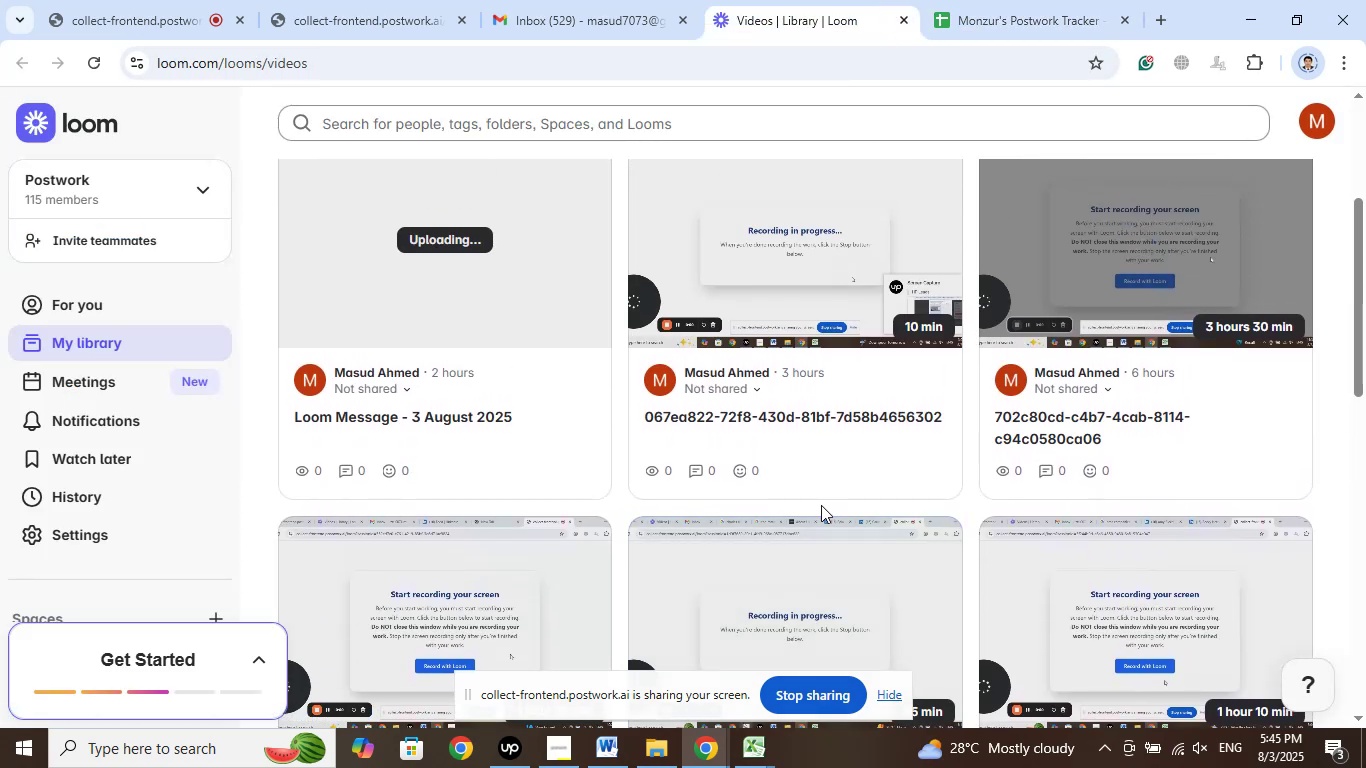 
scroll: coordinate [821, 505], scroll_direction: down, amount: 1.0
 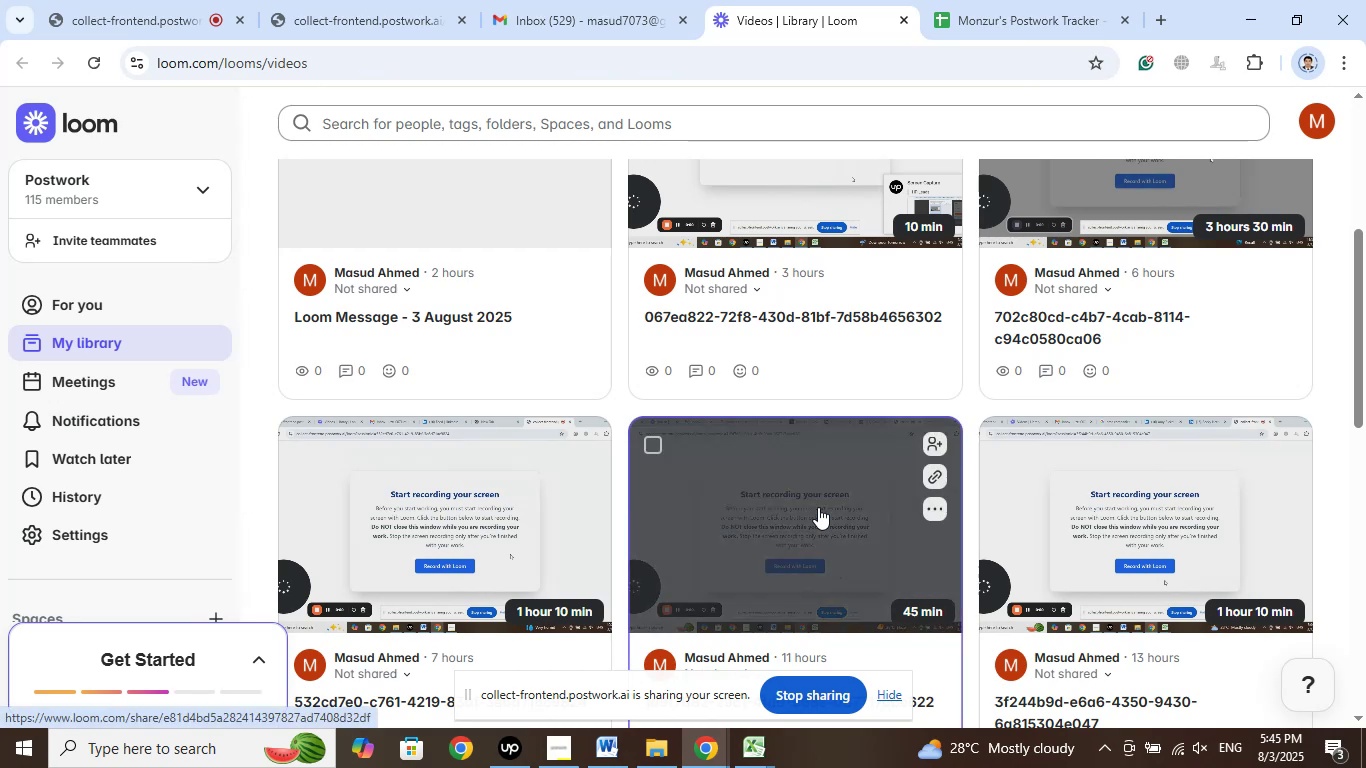 
left_click([818, 507])
 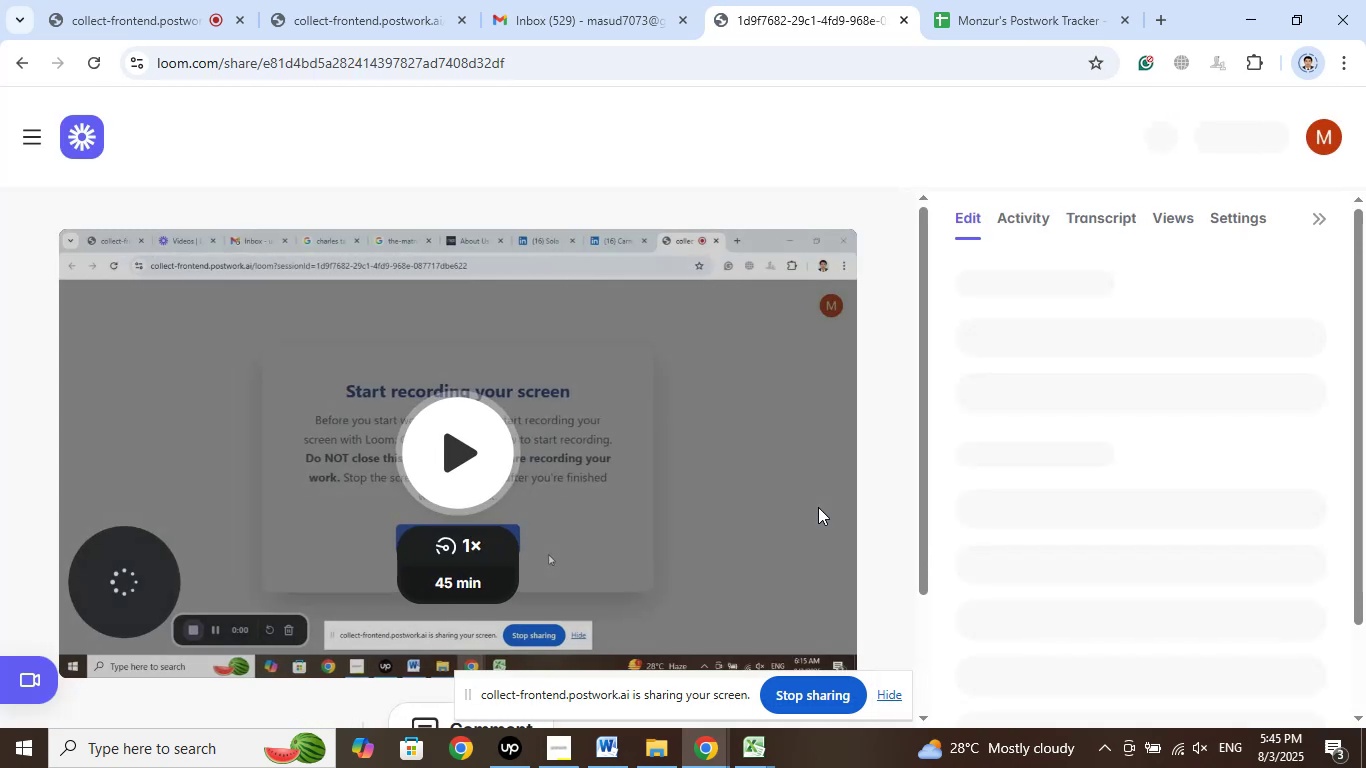 
wait(13.15)
 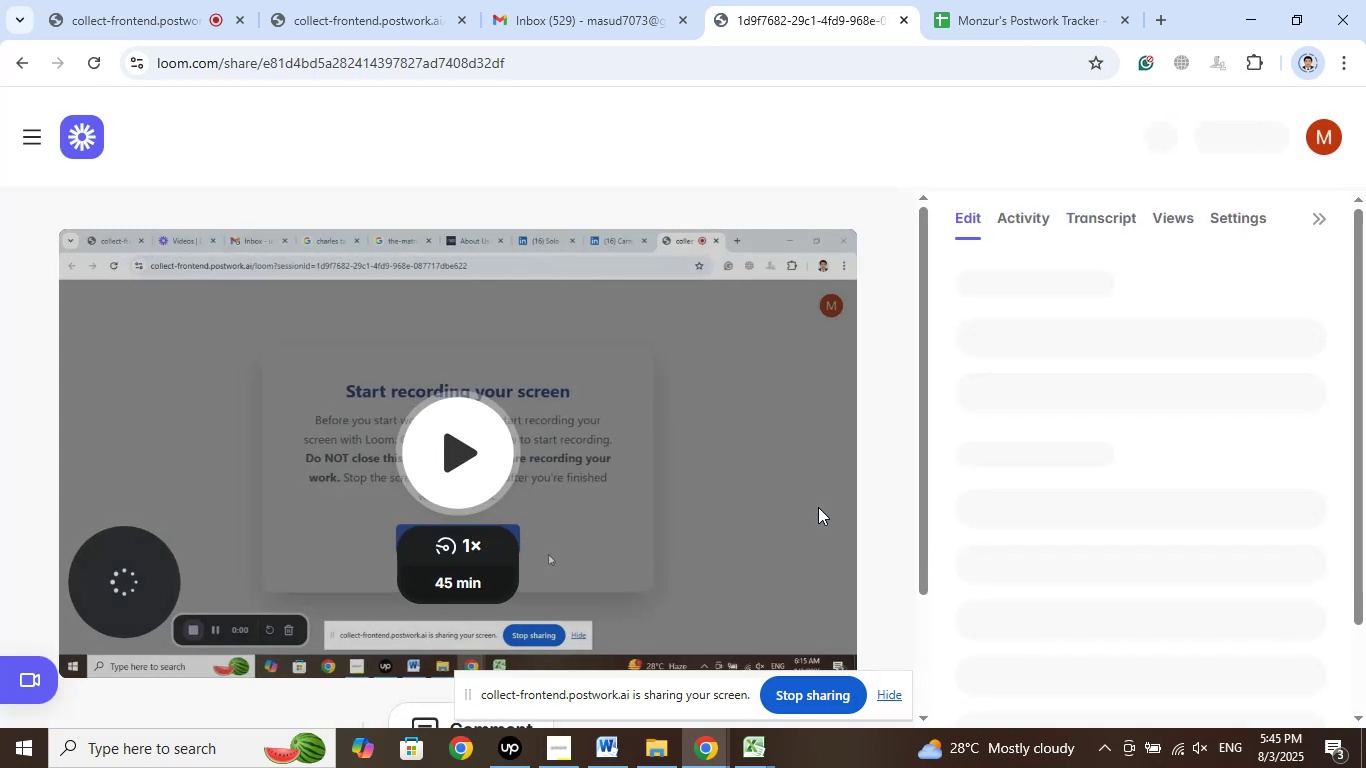 
left_click([589, 748])
 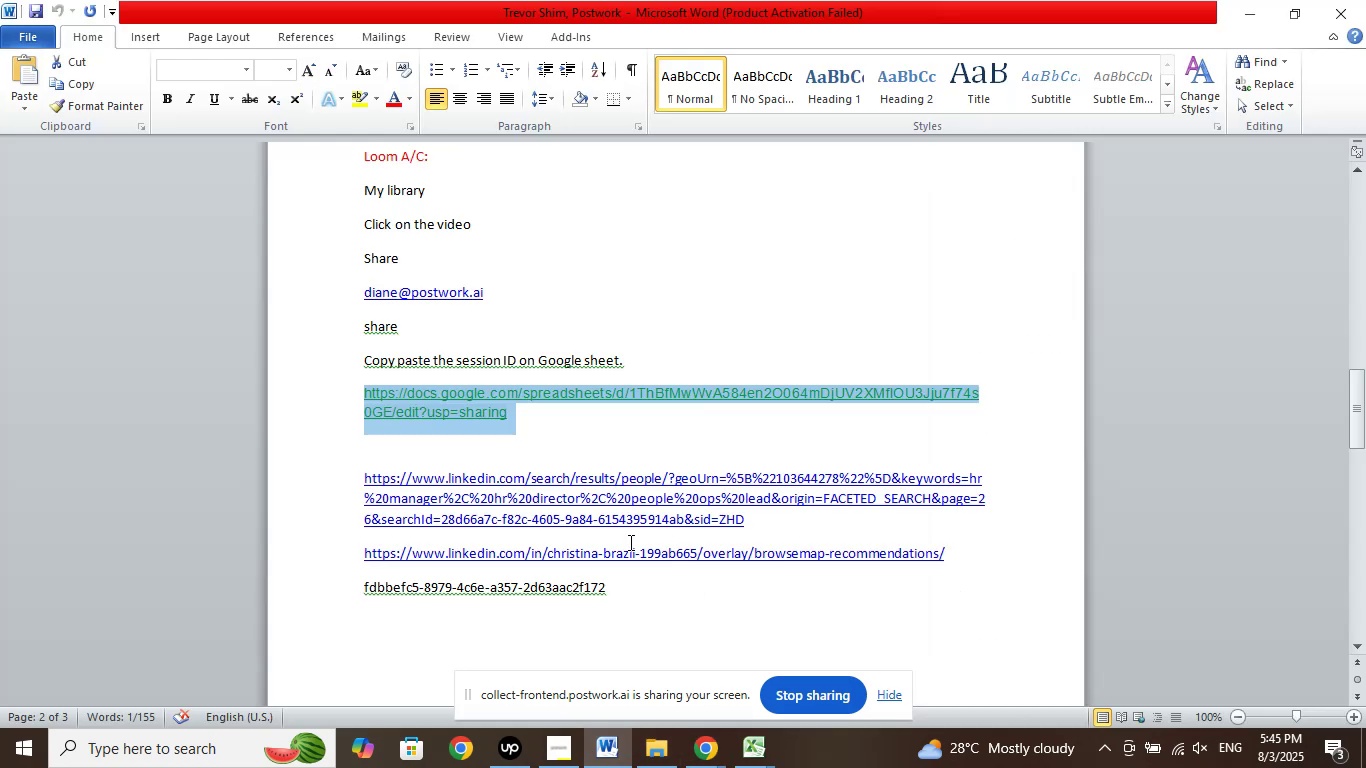 
scroll: coordinate [691, 505], scroll_direction: up, amount: 2.0
 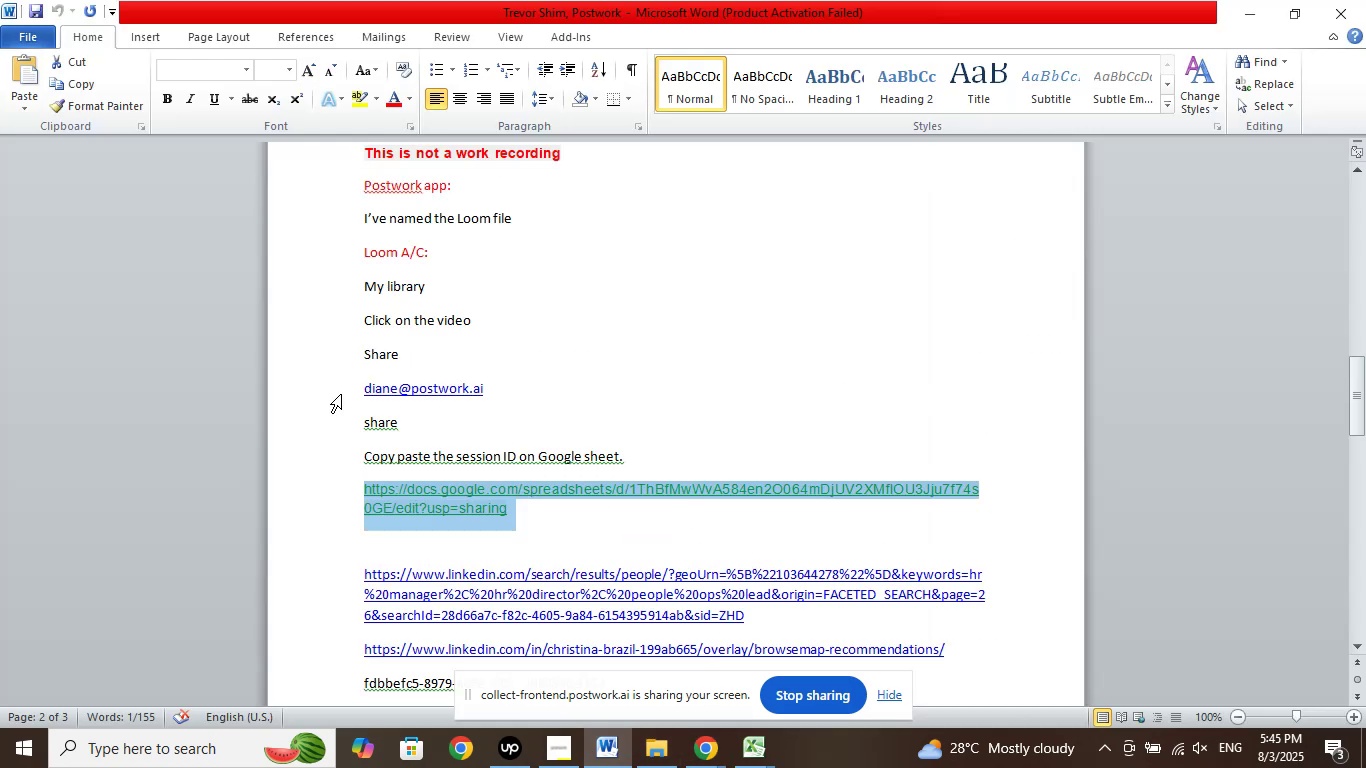 
left_click([322, 385])
 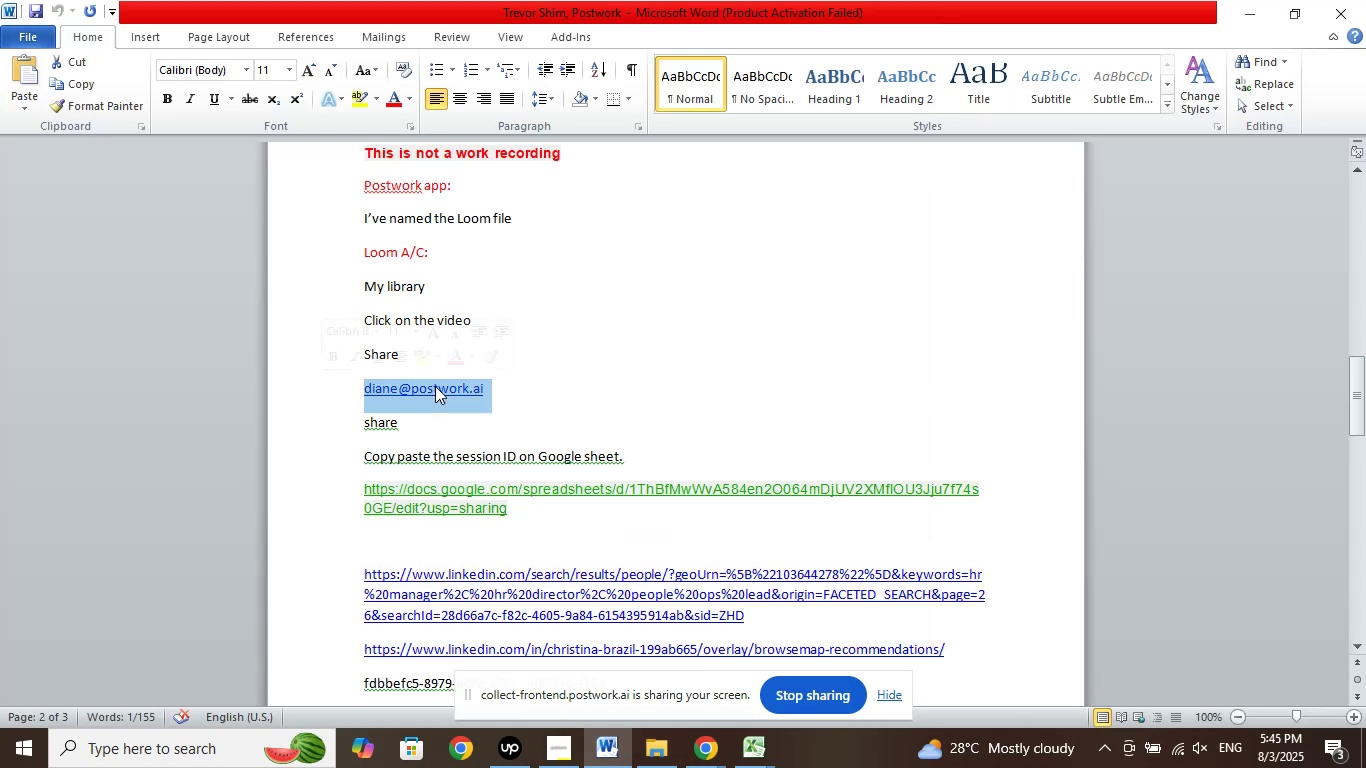 
right_click([435, 386])
 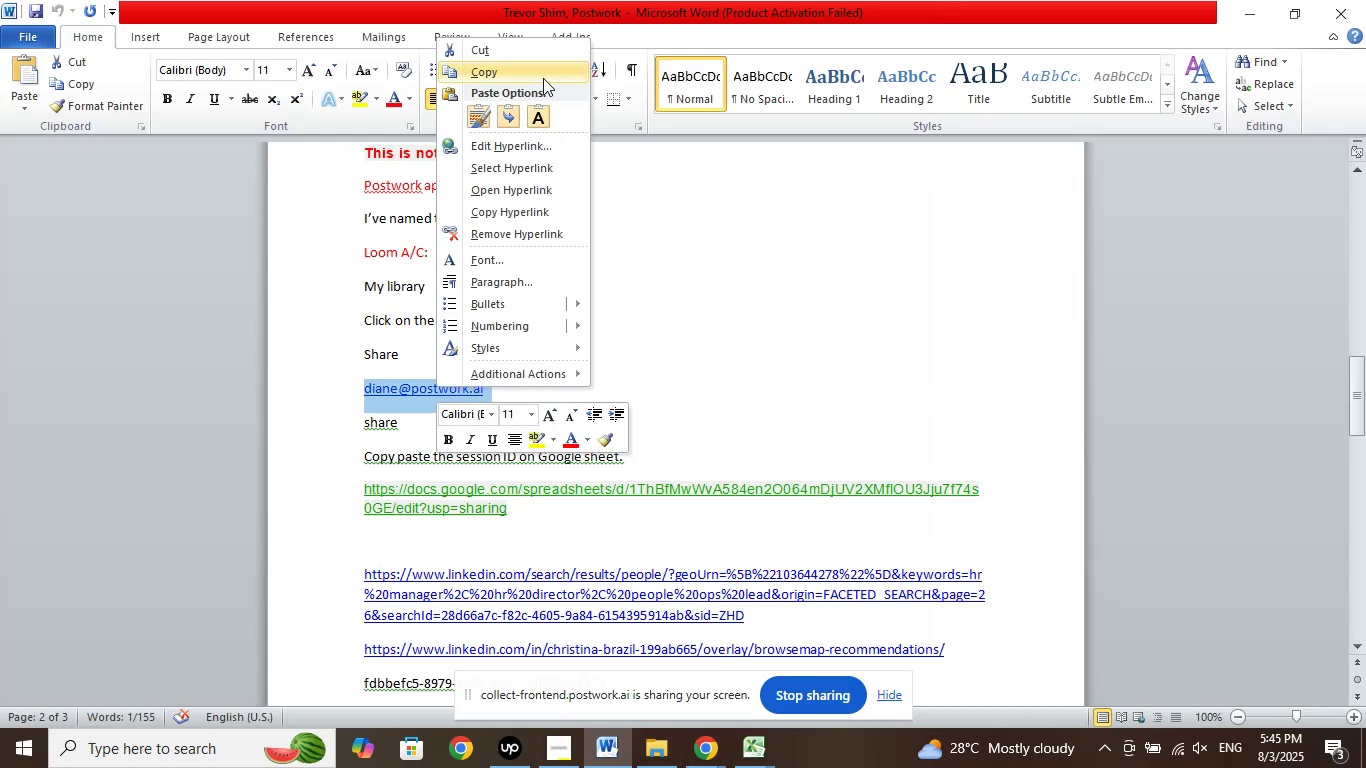 
left_click([516, 74])
 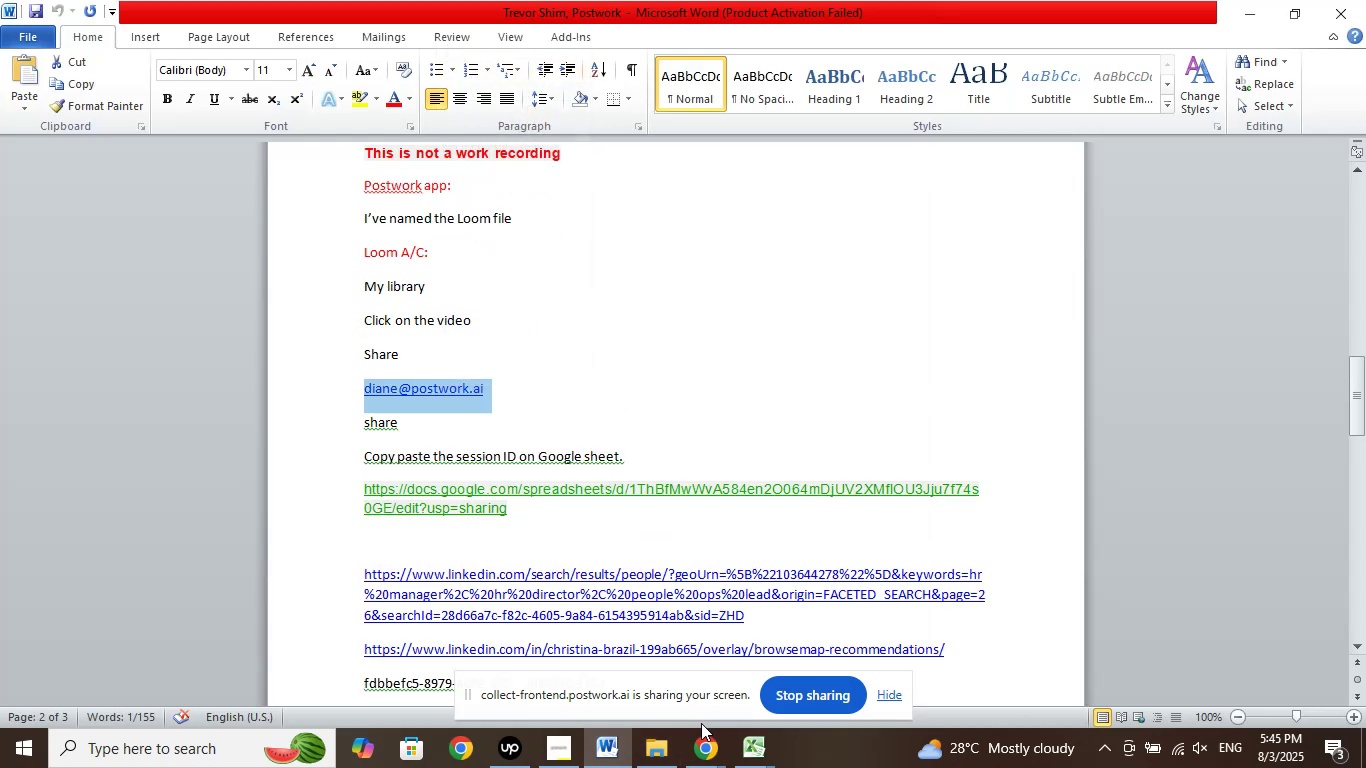 
left_click([701, 750])
 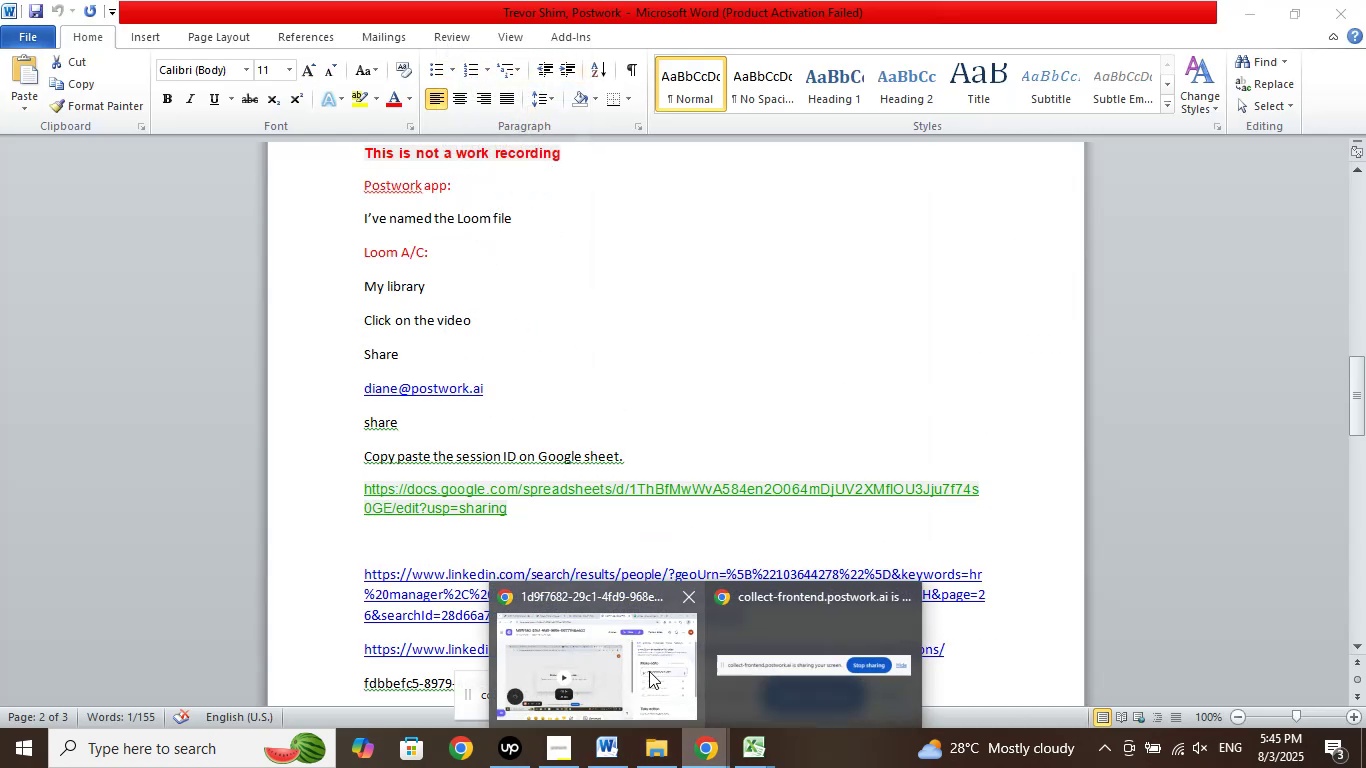 
left_click([649, 671])
 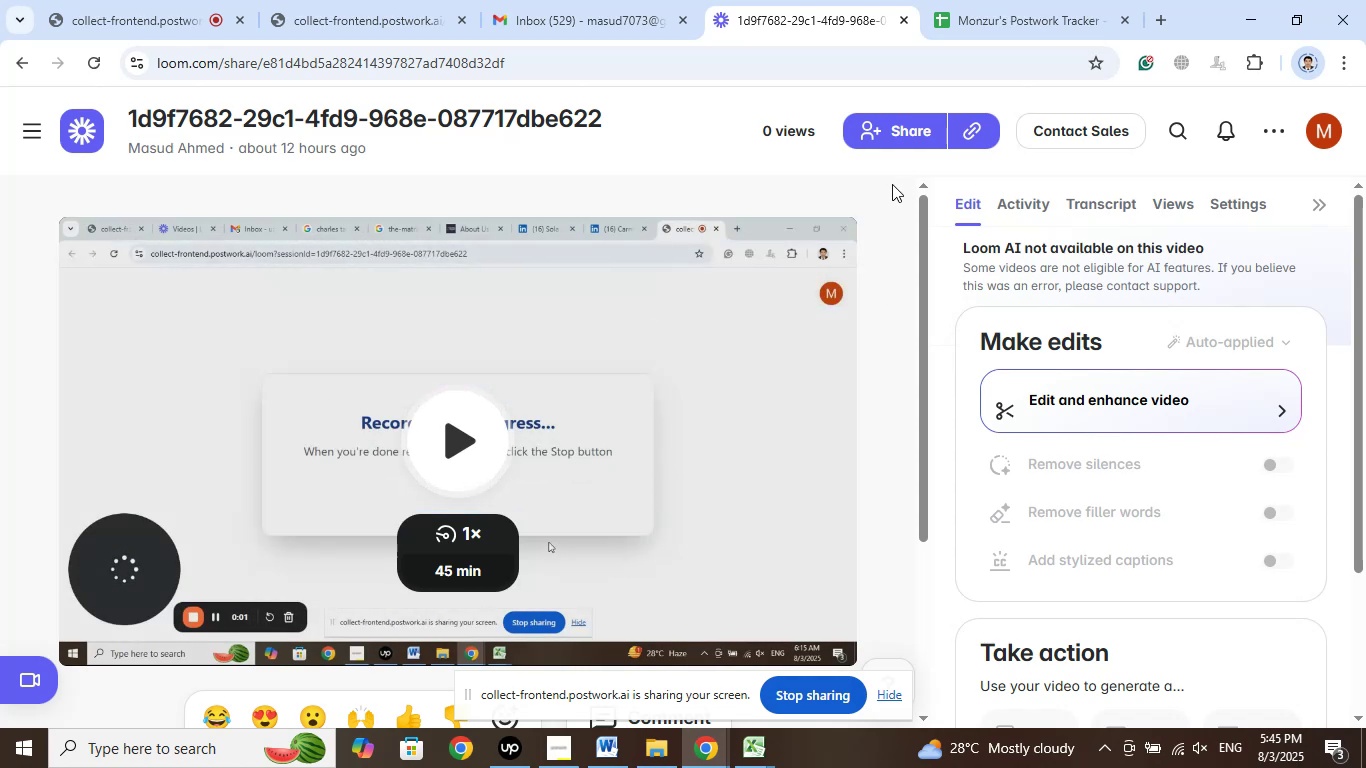 
left_click([909, 132])
 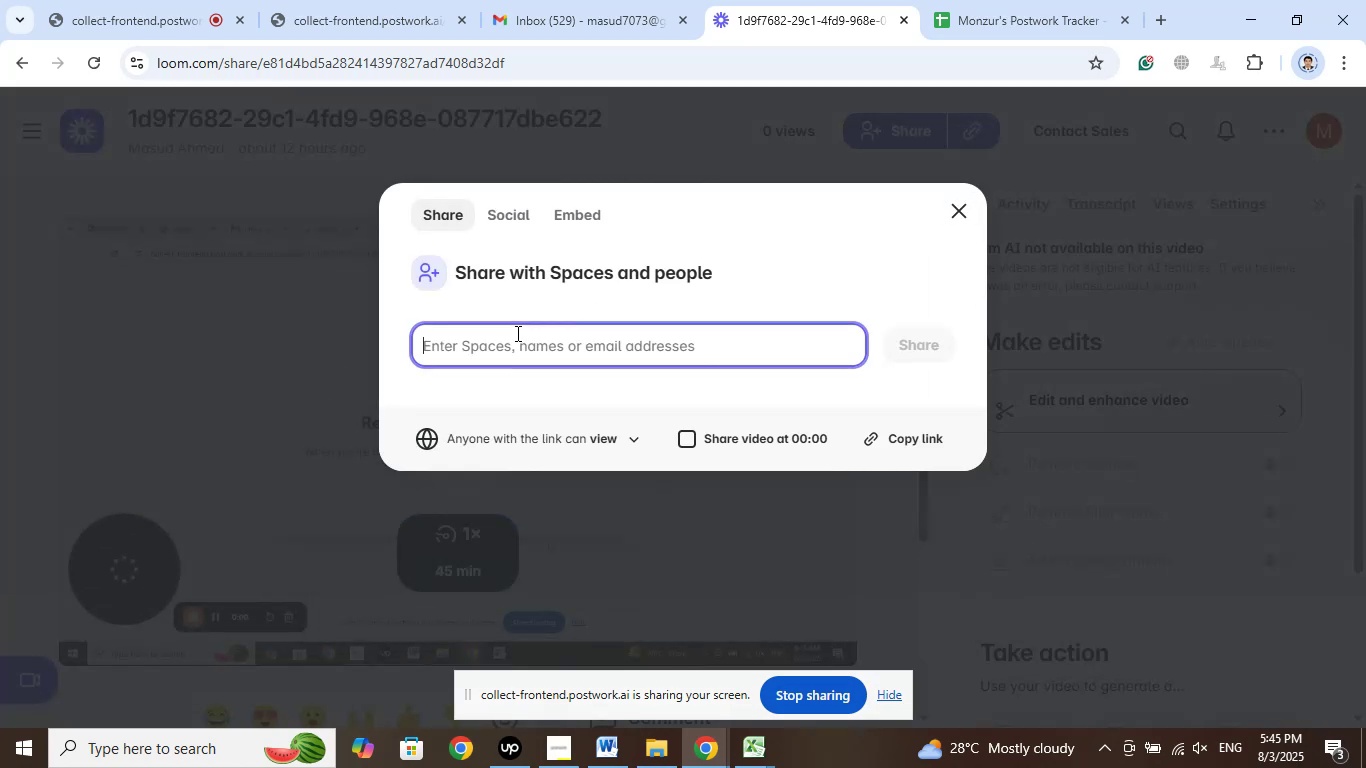 
right_click([506, 340])
 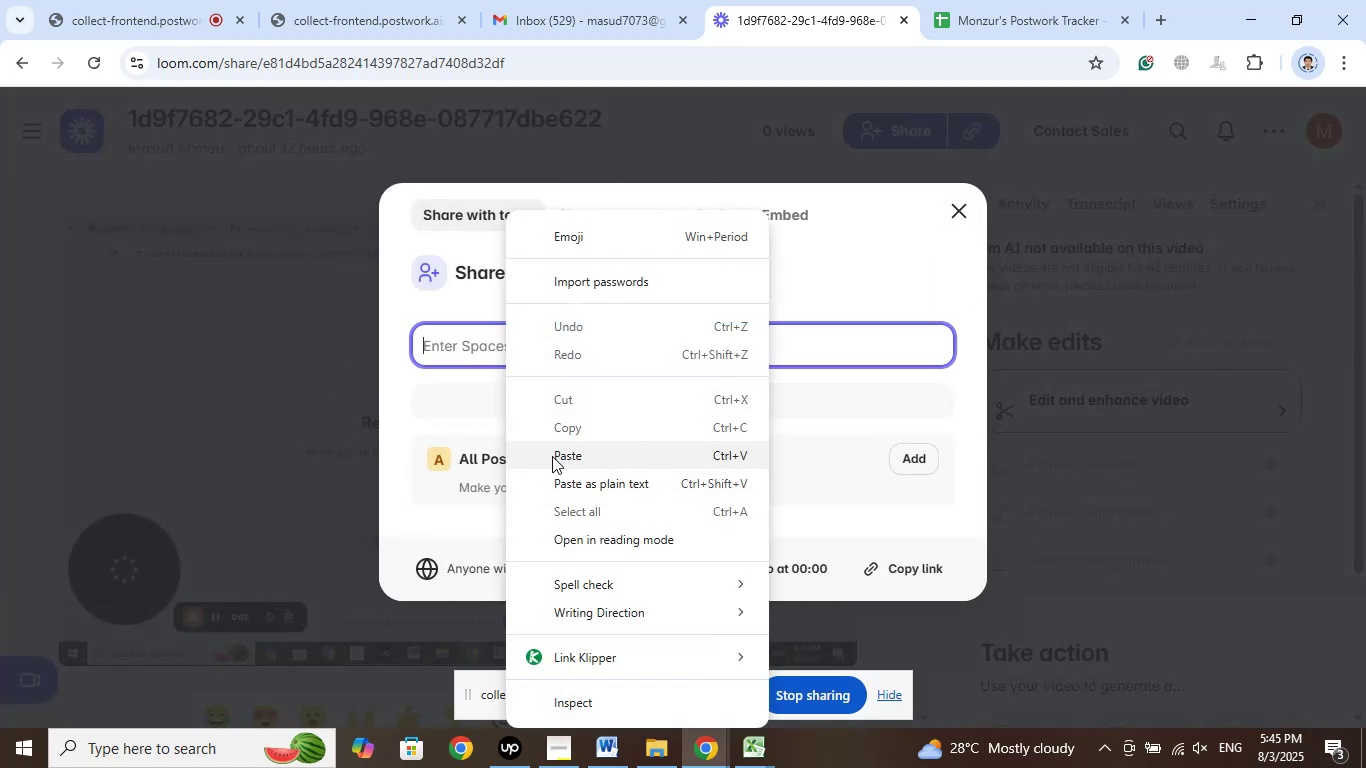 
left_click([552, 456])
 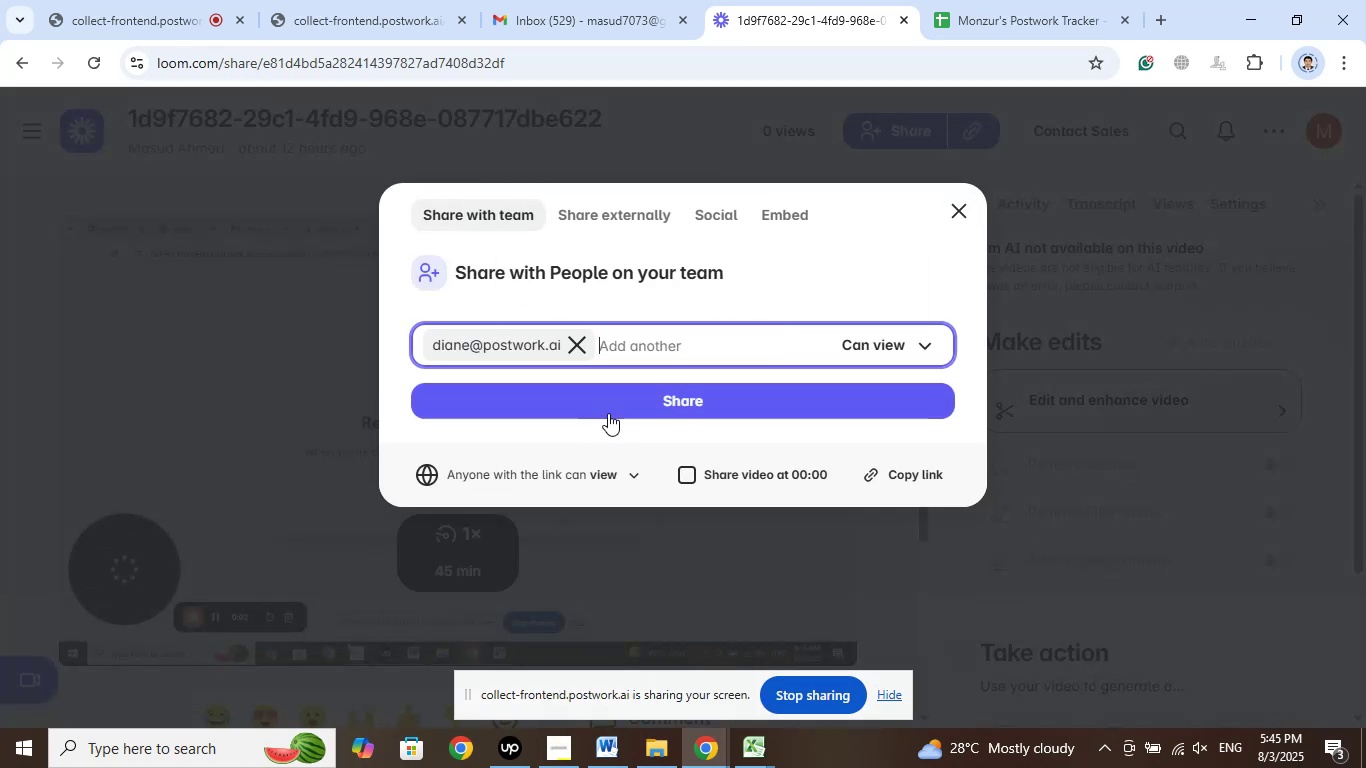 
left_click([608, 413])
 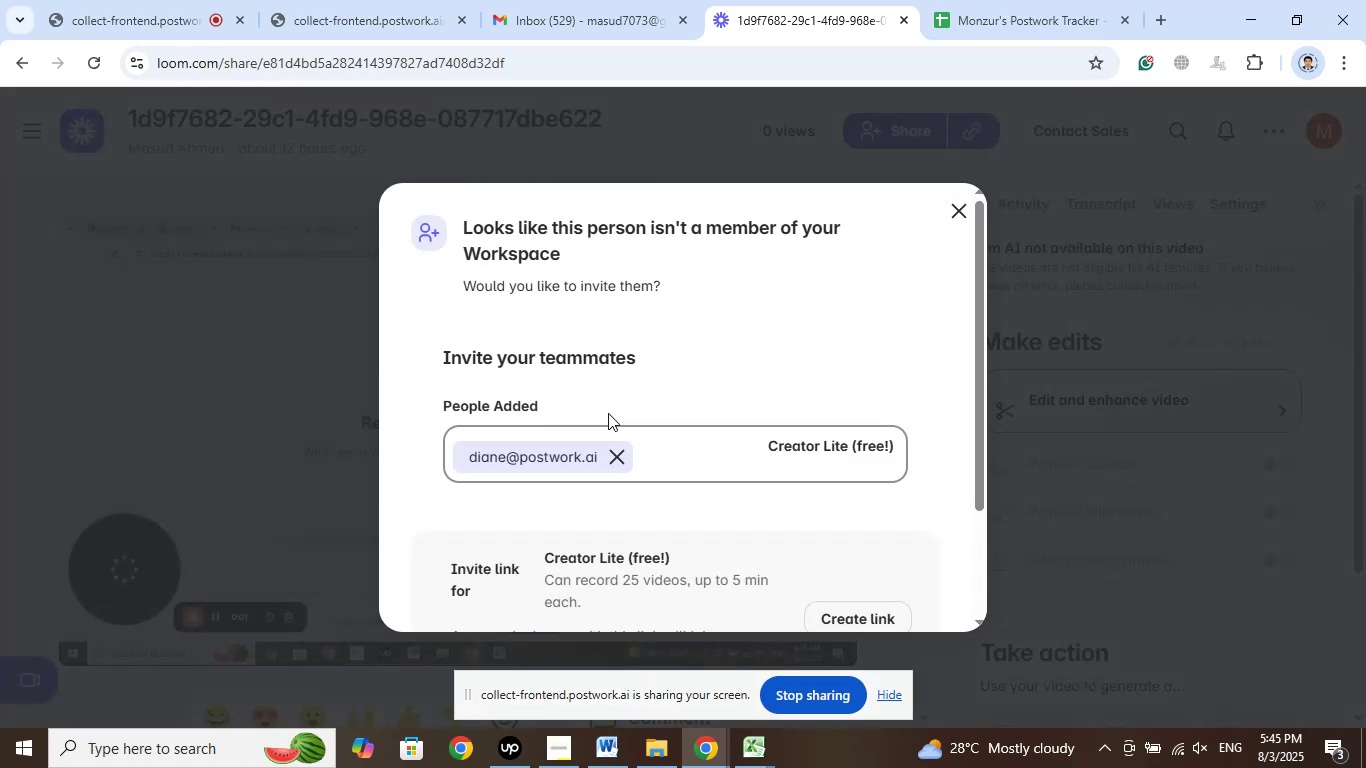 
scroll: coordinate [627, 404], scroll_direction: down, amount: 6.0
 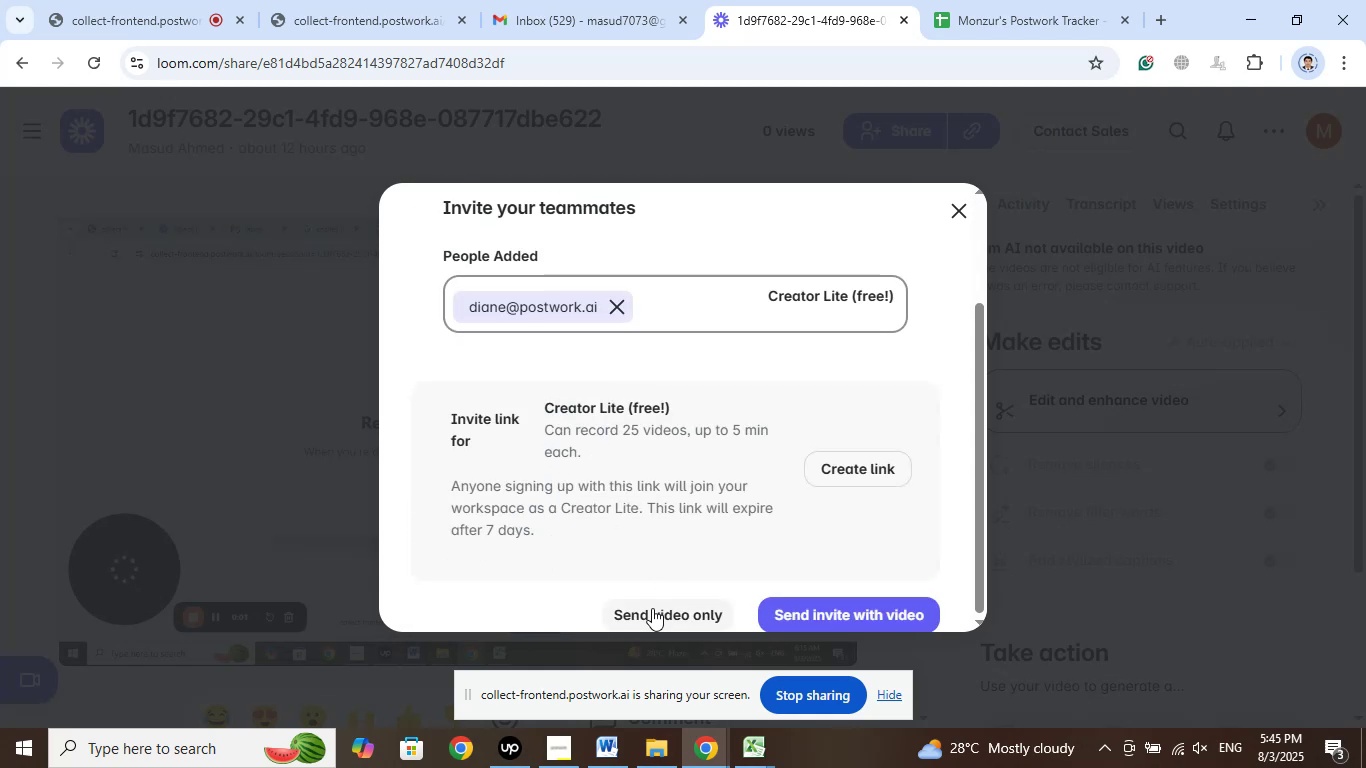 
left_click([651, 609])
 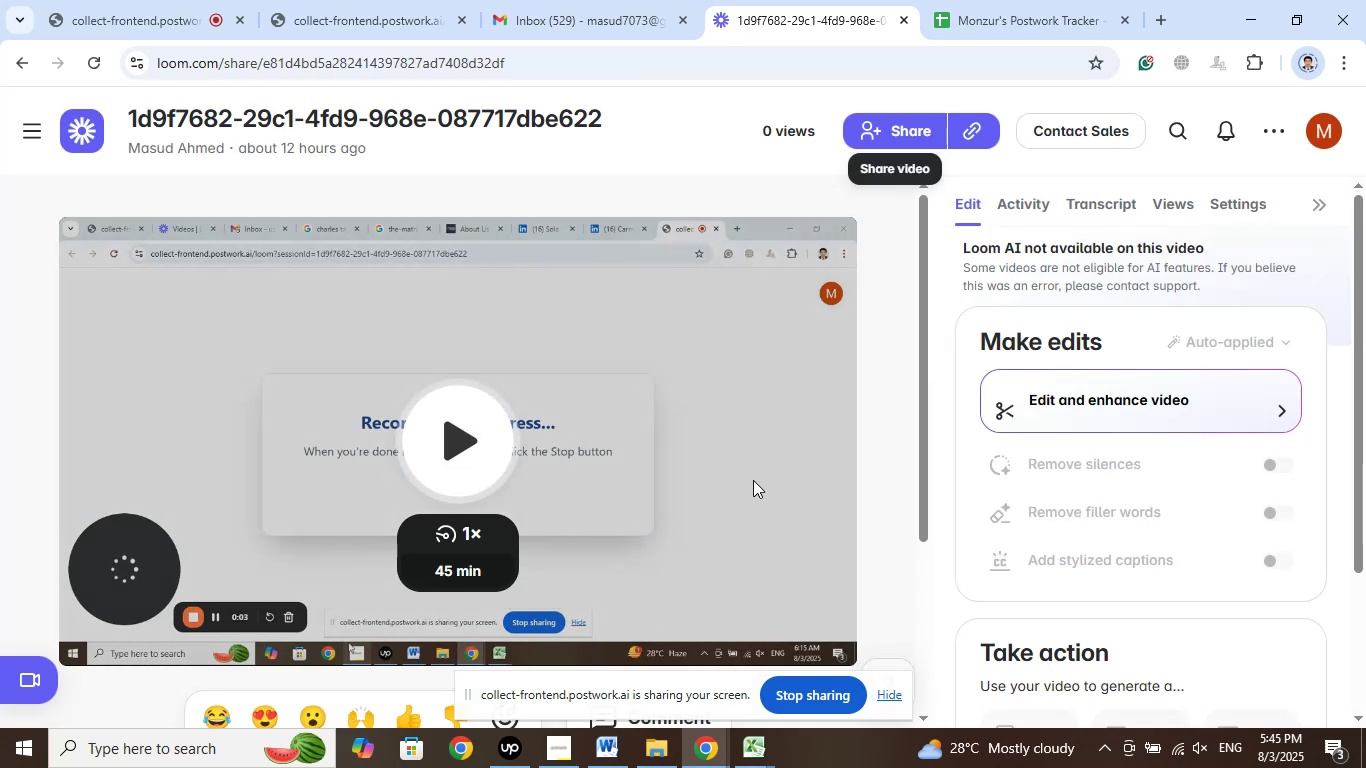 
wait(5.22)
 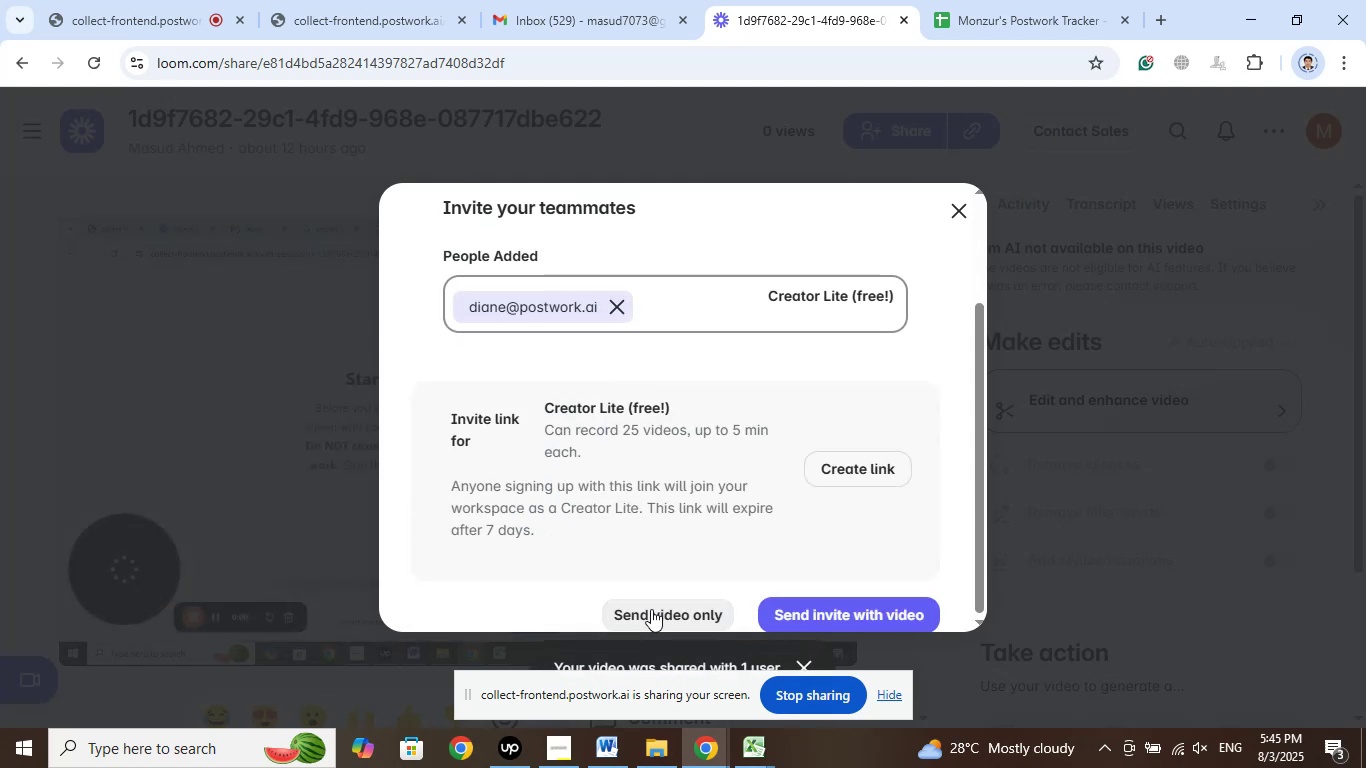 
left_click_drag(start_coordinate=[606, 117], to_coordinate=[124, 112])
 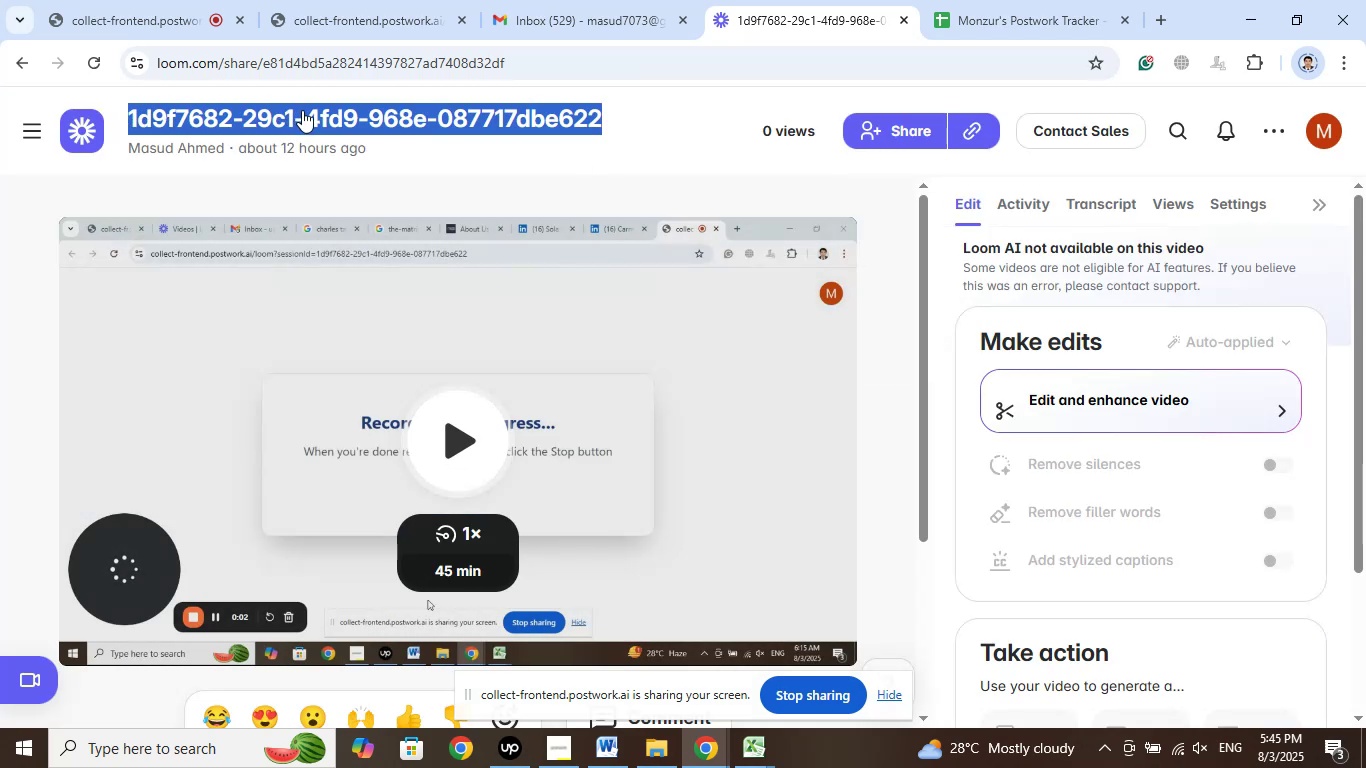 
right_click([302, 110])
 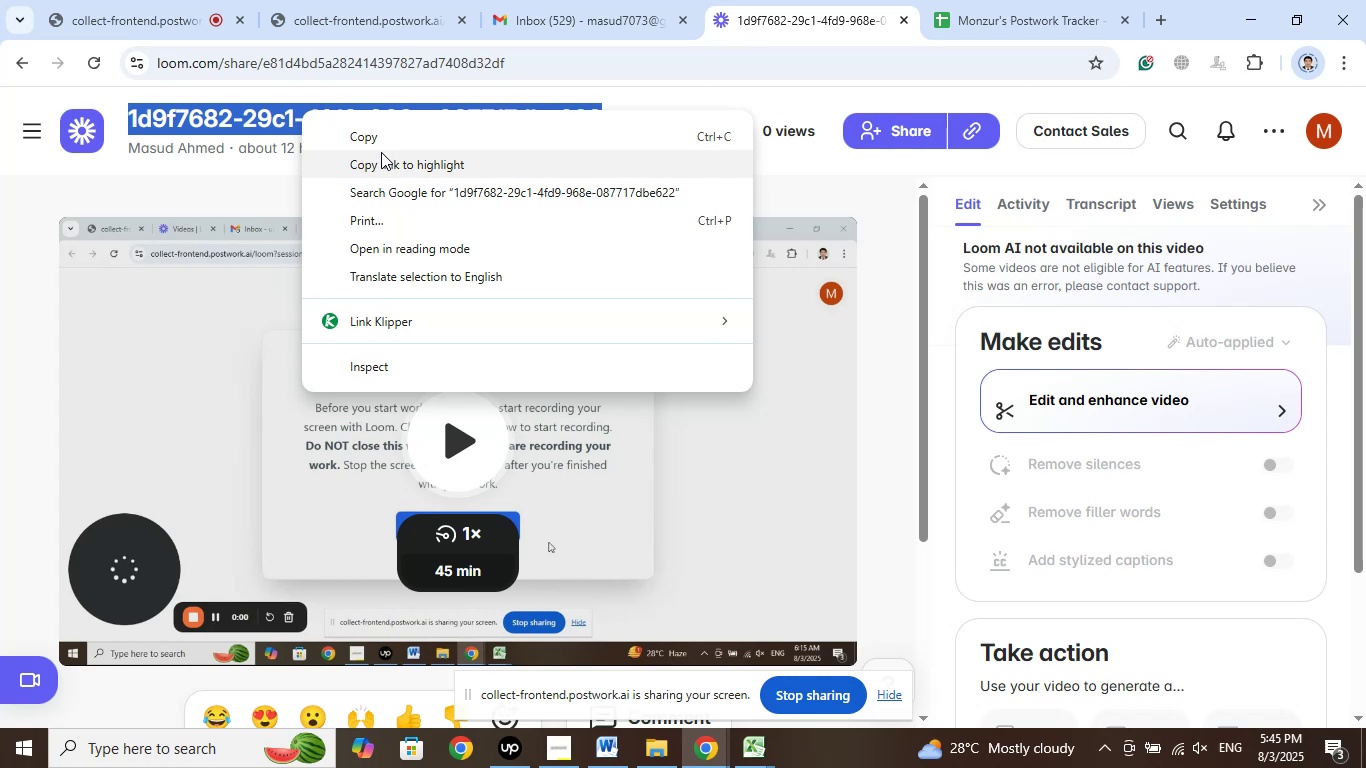 
left_click([376, 139])
 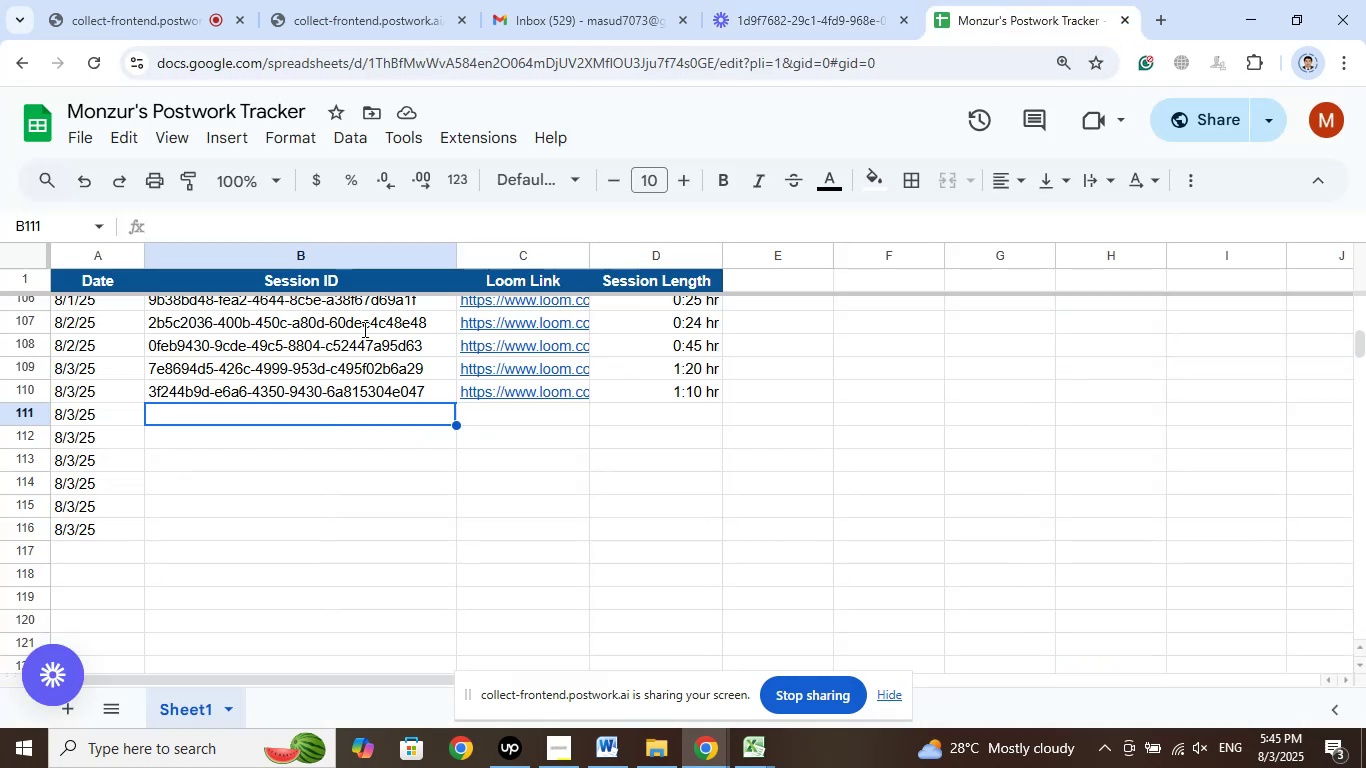 
left_click([213, 228])
 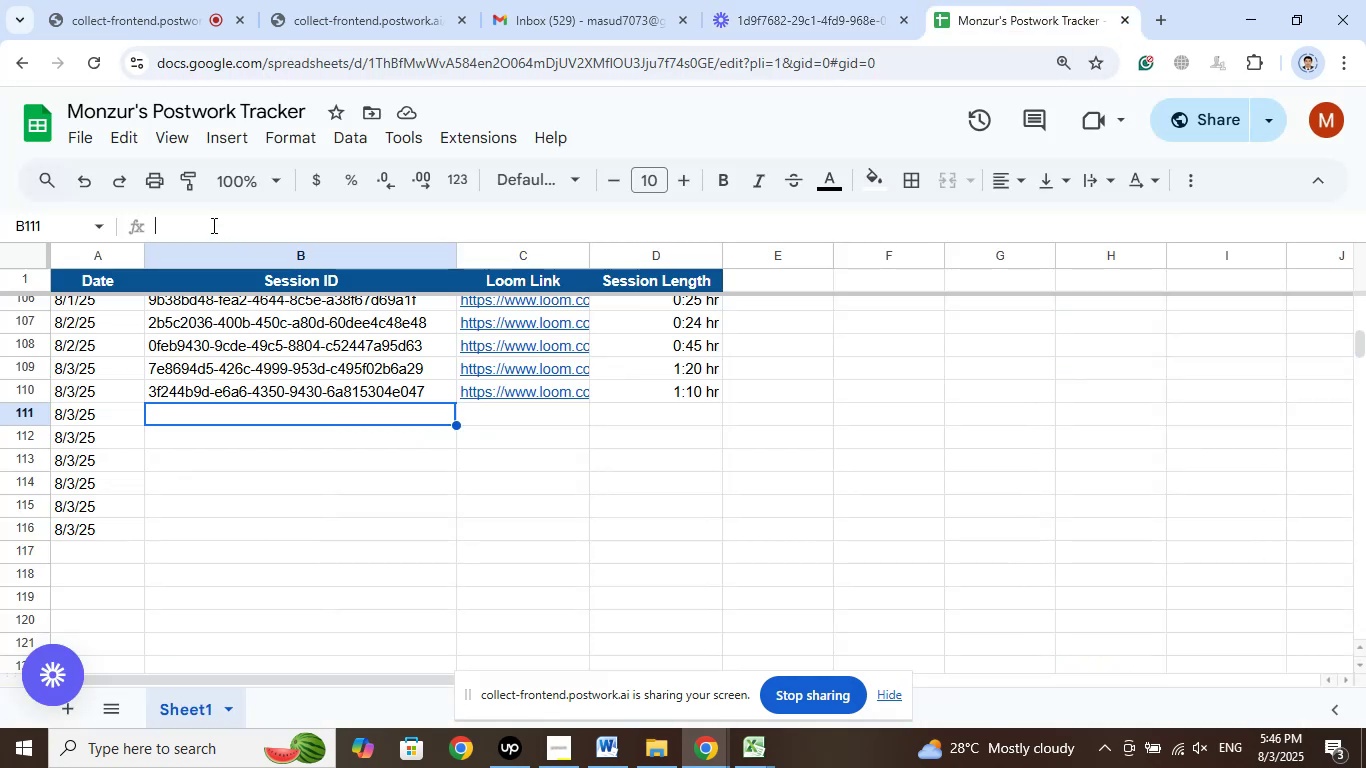 
right_click([212, 225])
 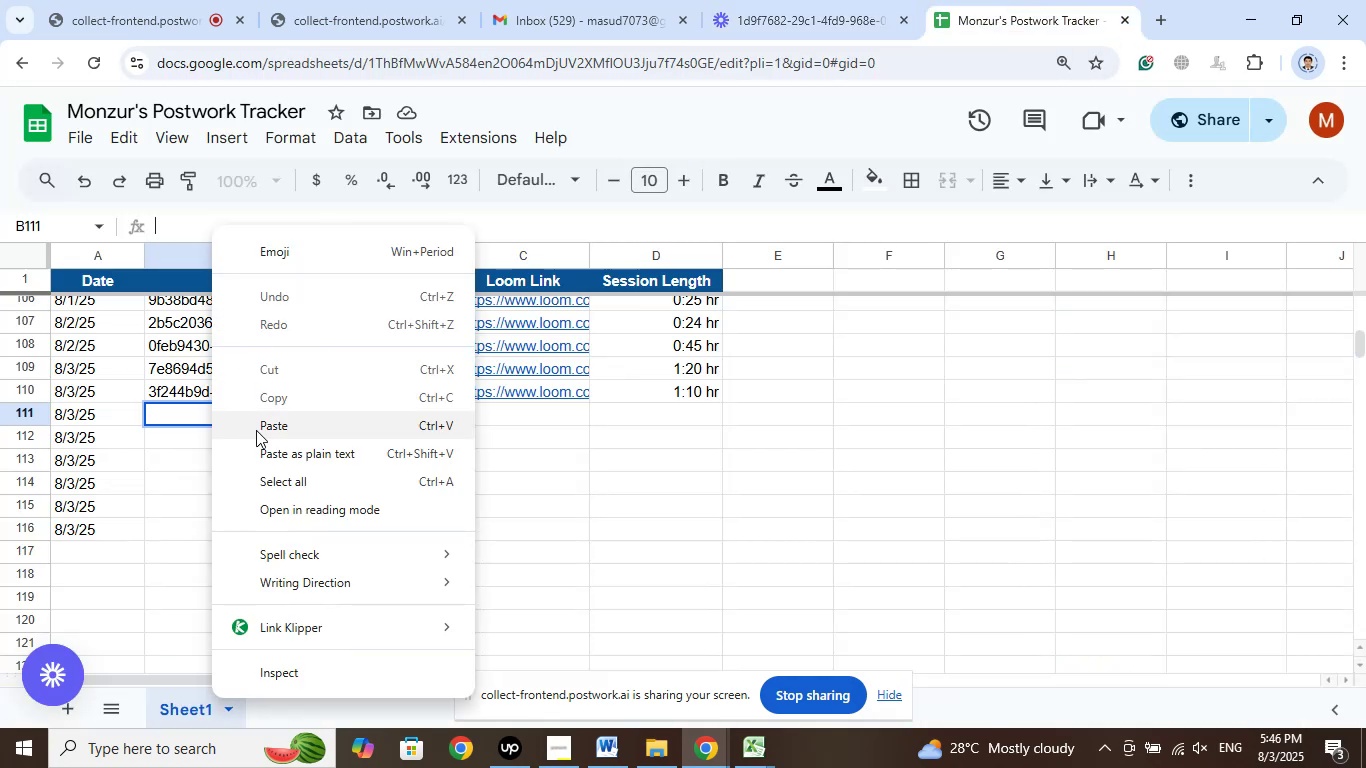 
left_click([264, 429])
 